 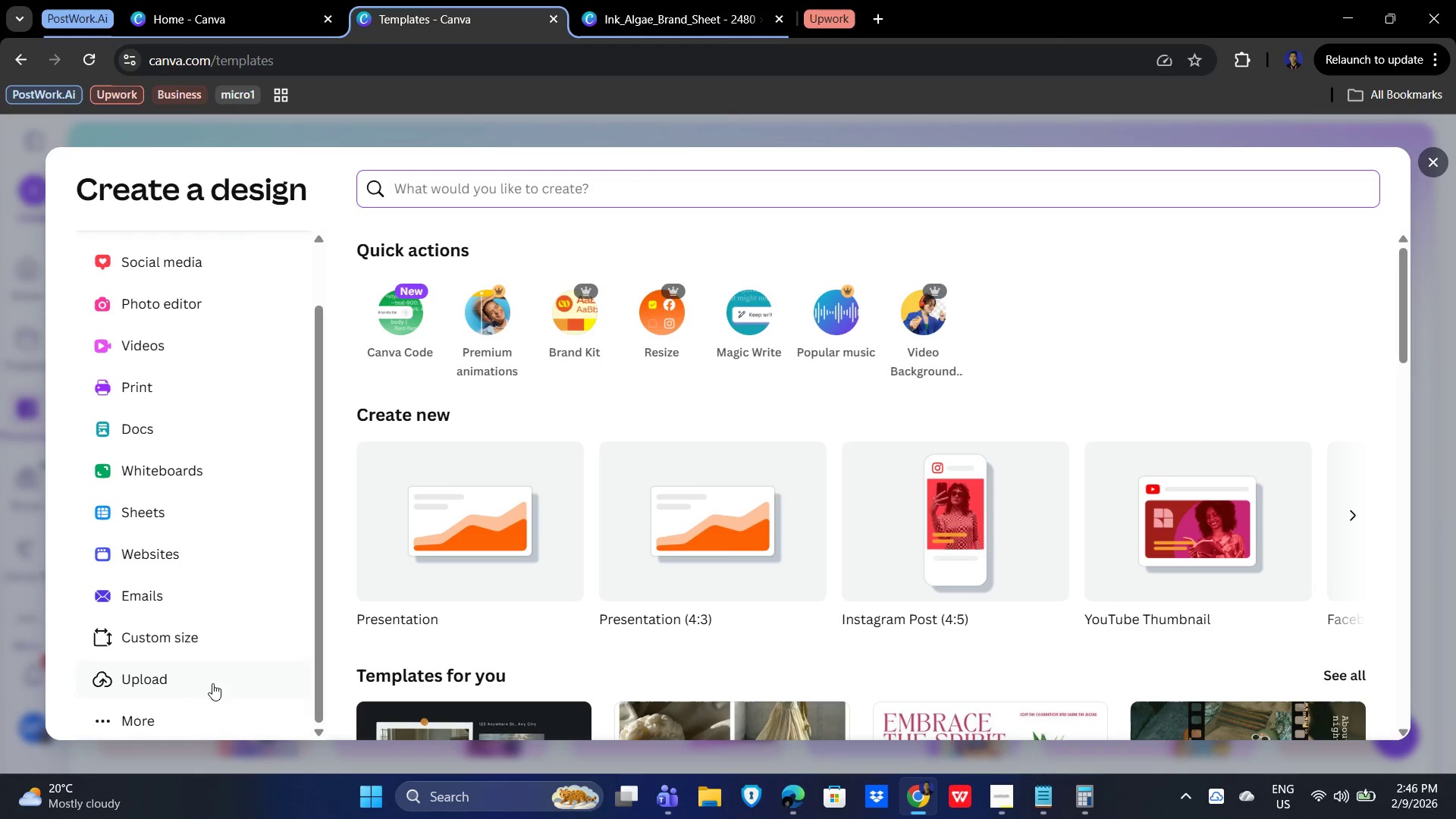 
left_click([185, 642])
 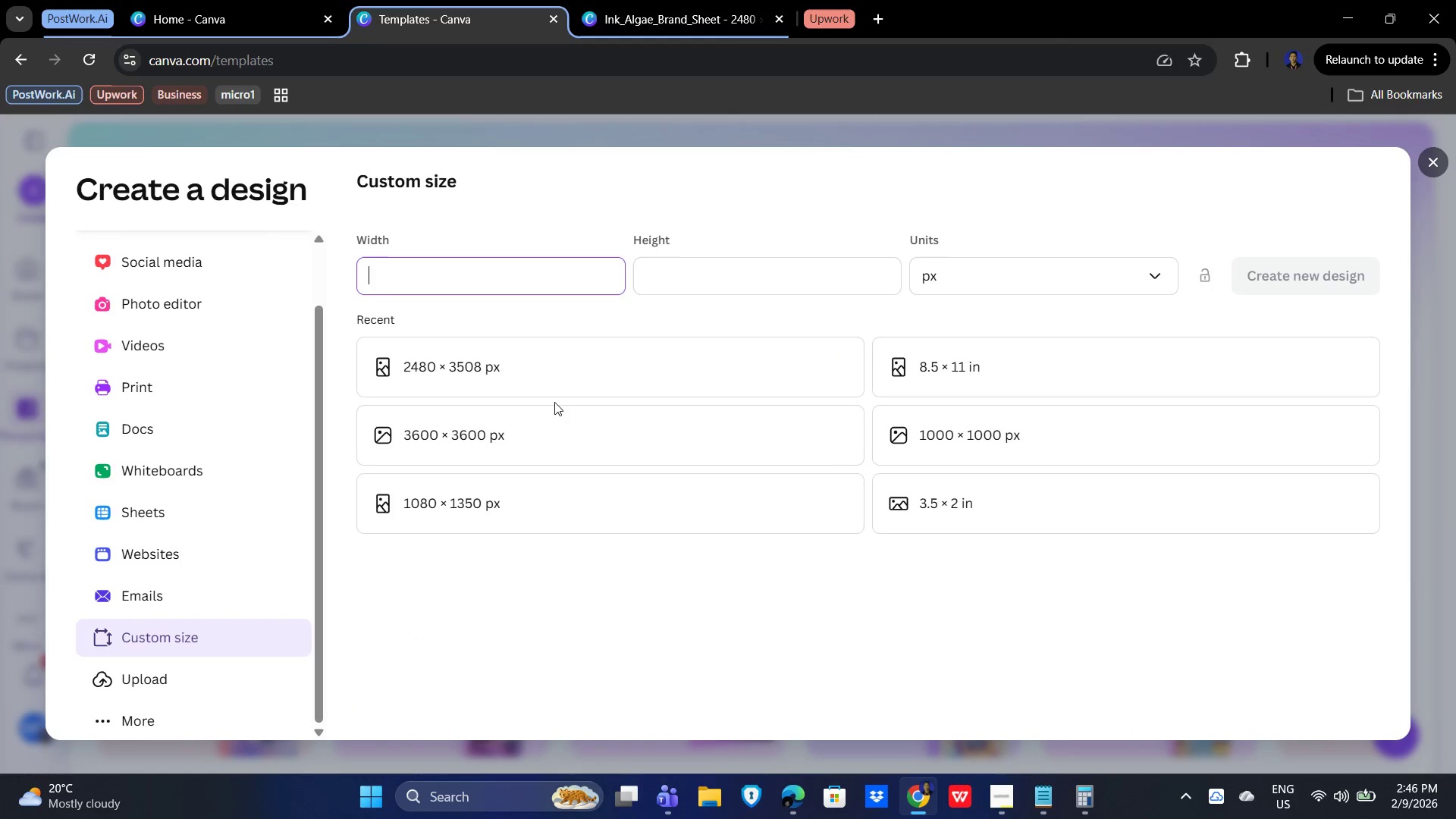 
left_click([418, 274])
 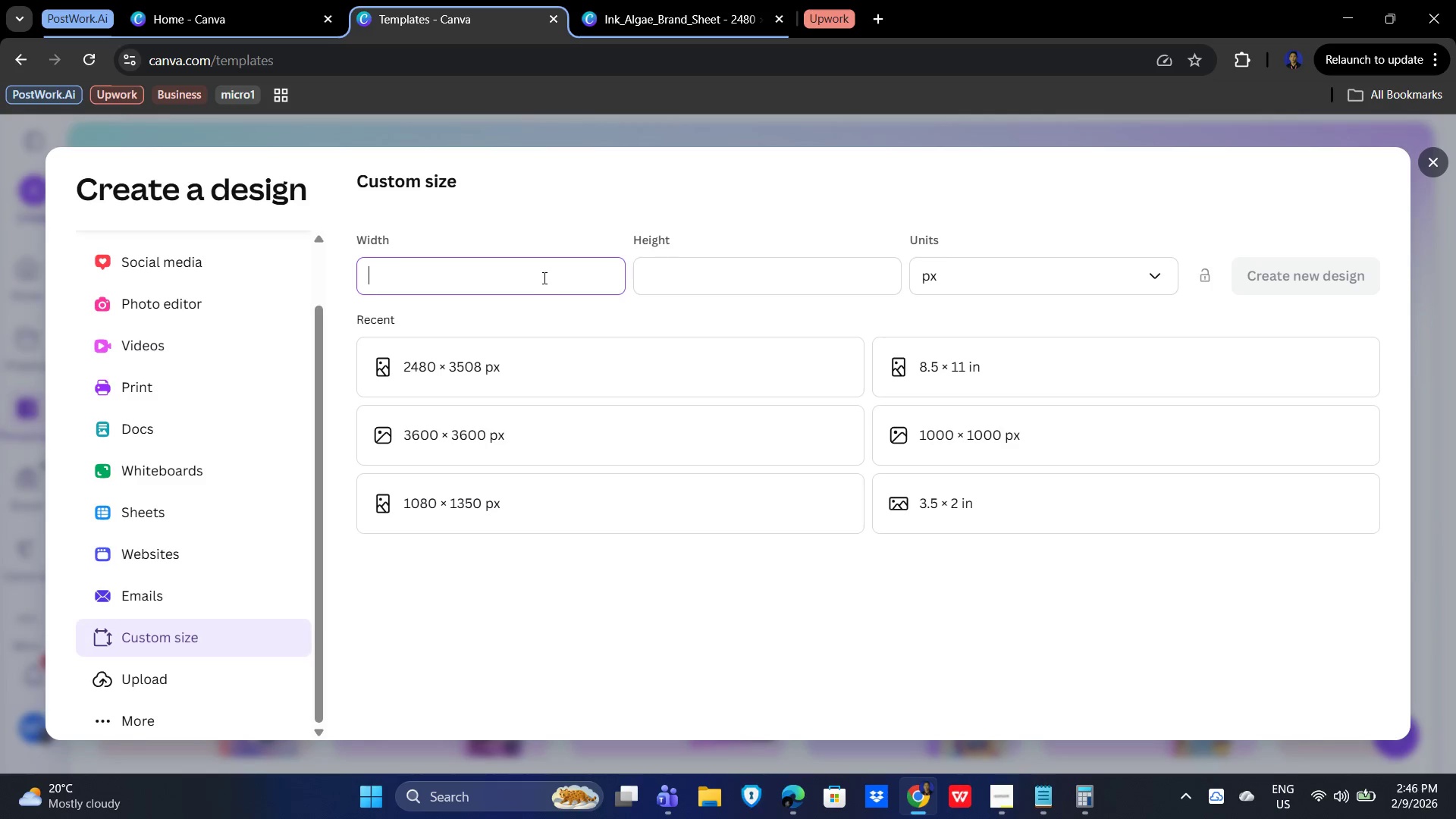 
key(Numpad1)
 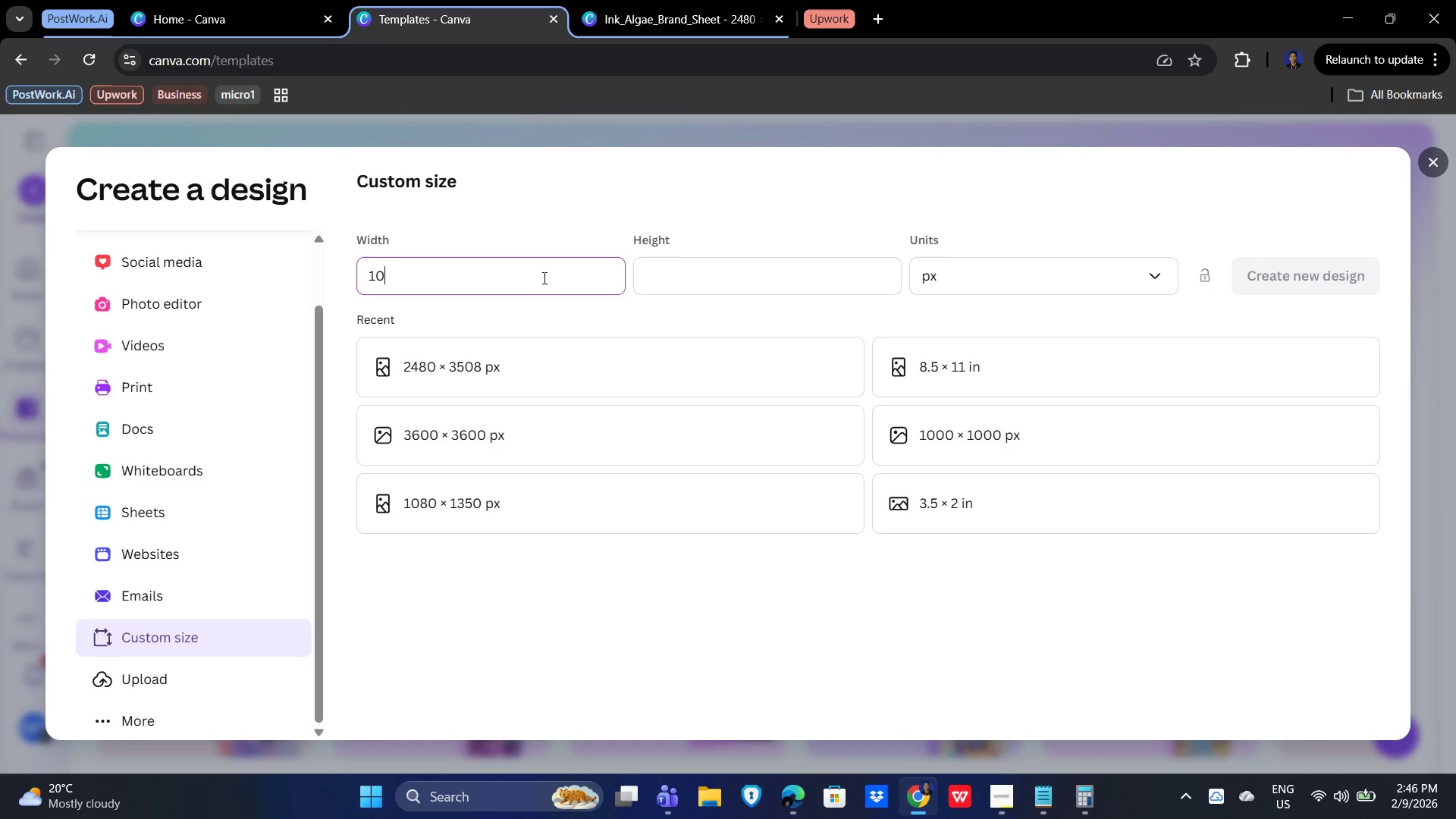 
key(Numpad0)
 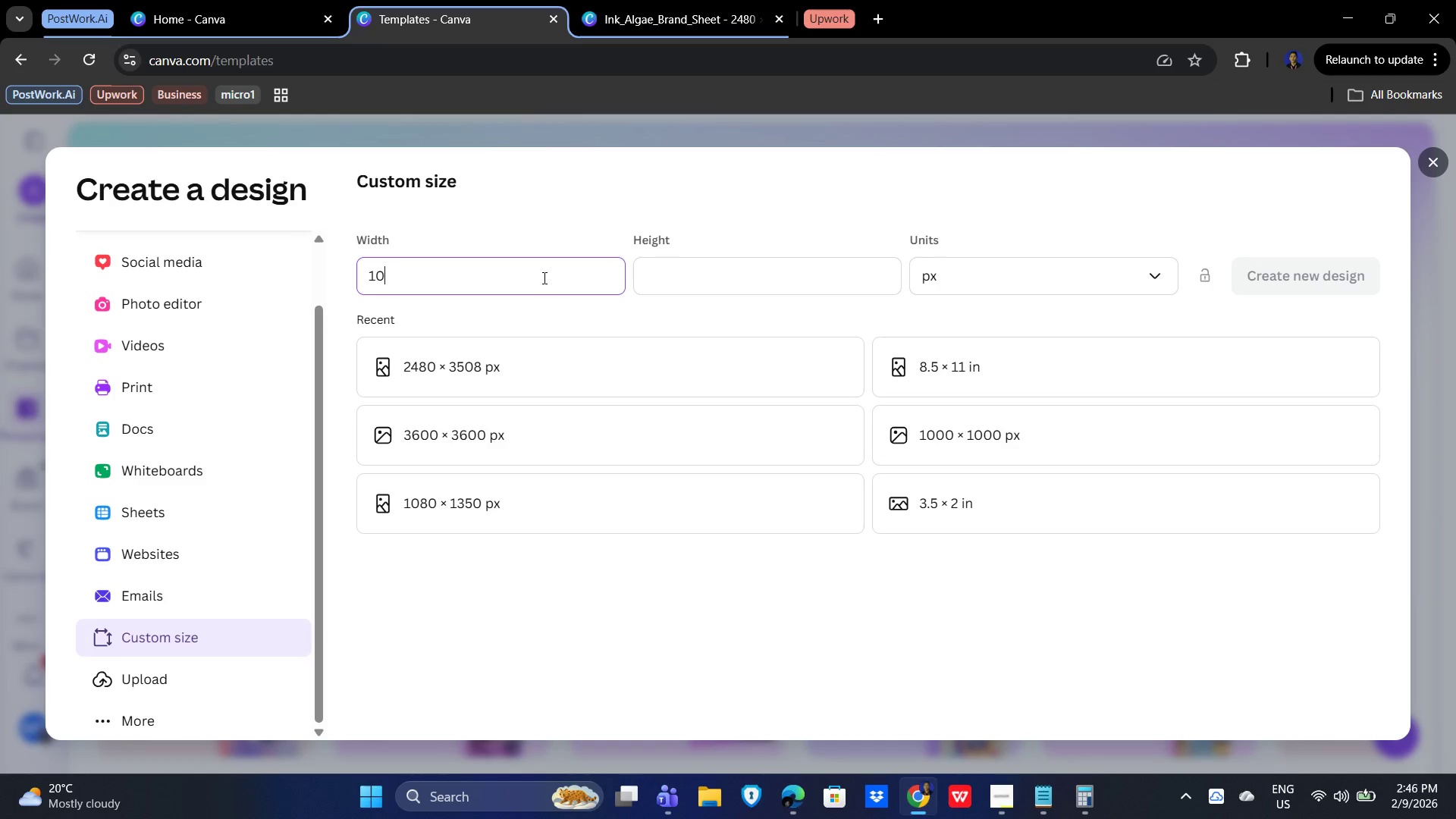 
key(Numpad8)
 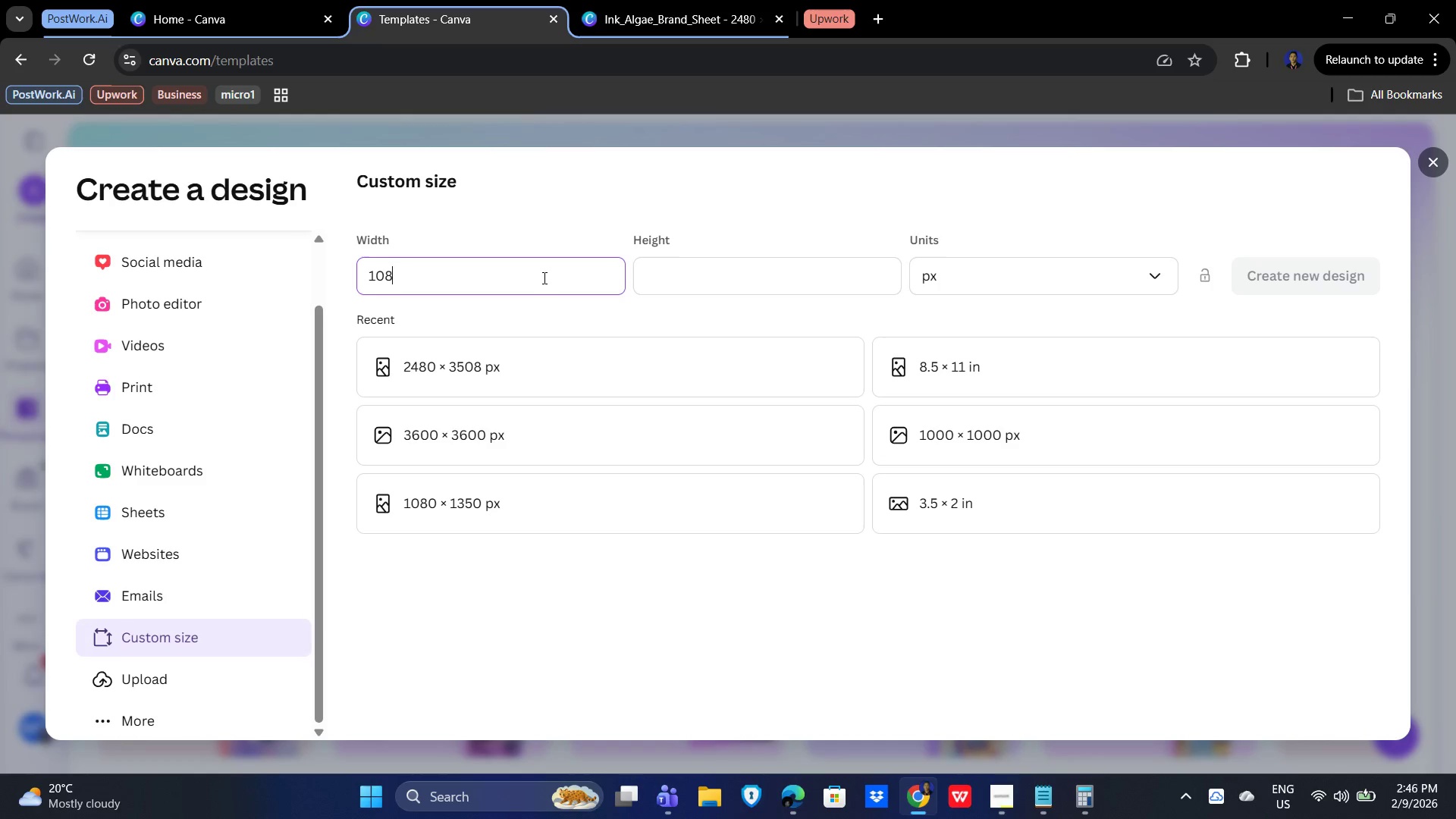 
key(Numpad0)
 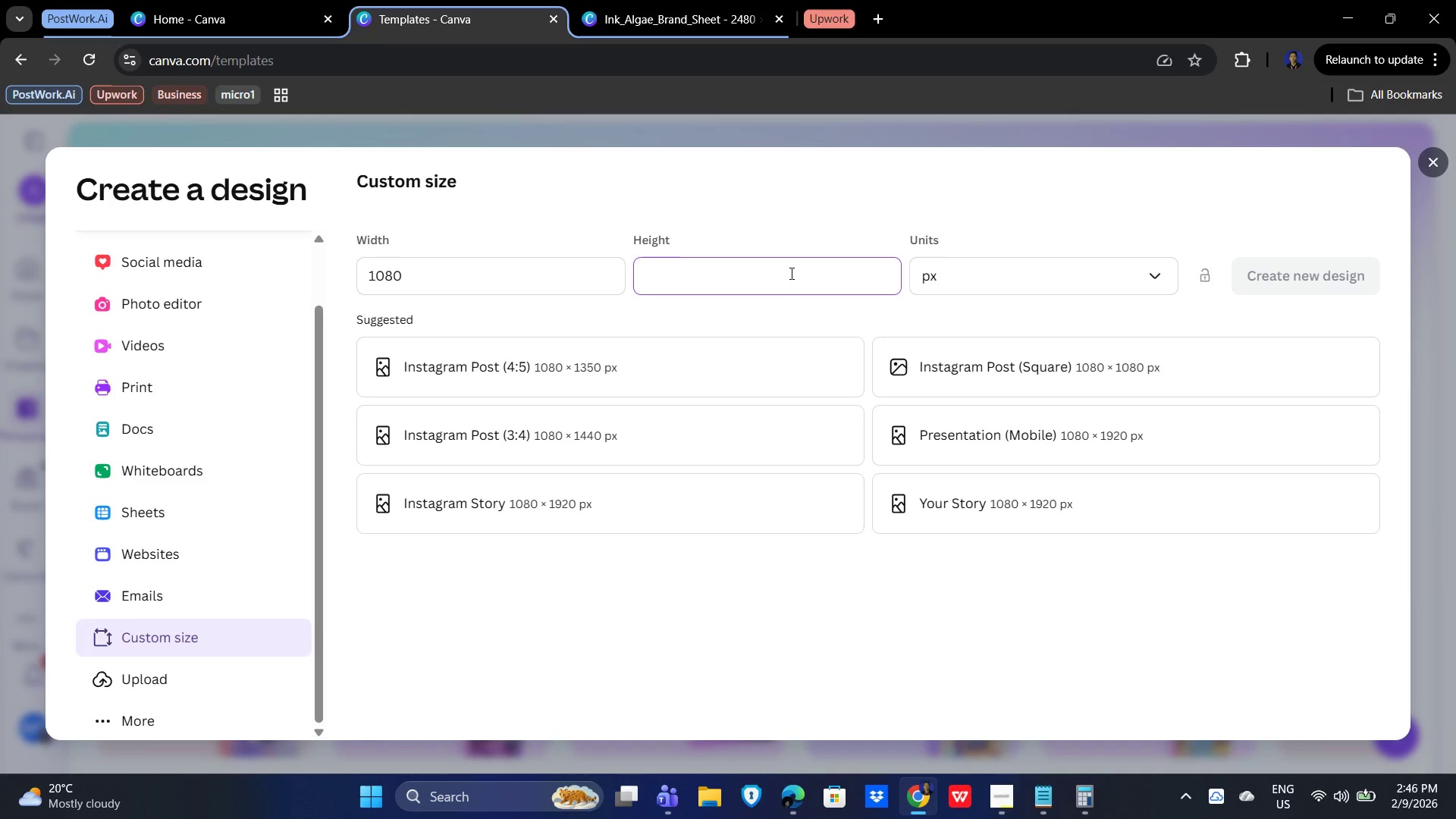 
key(Numpad1)
 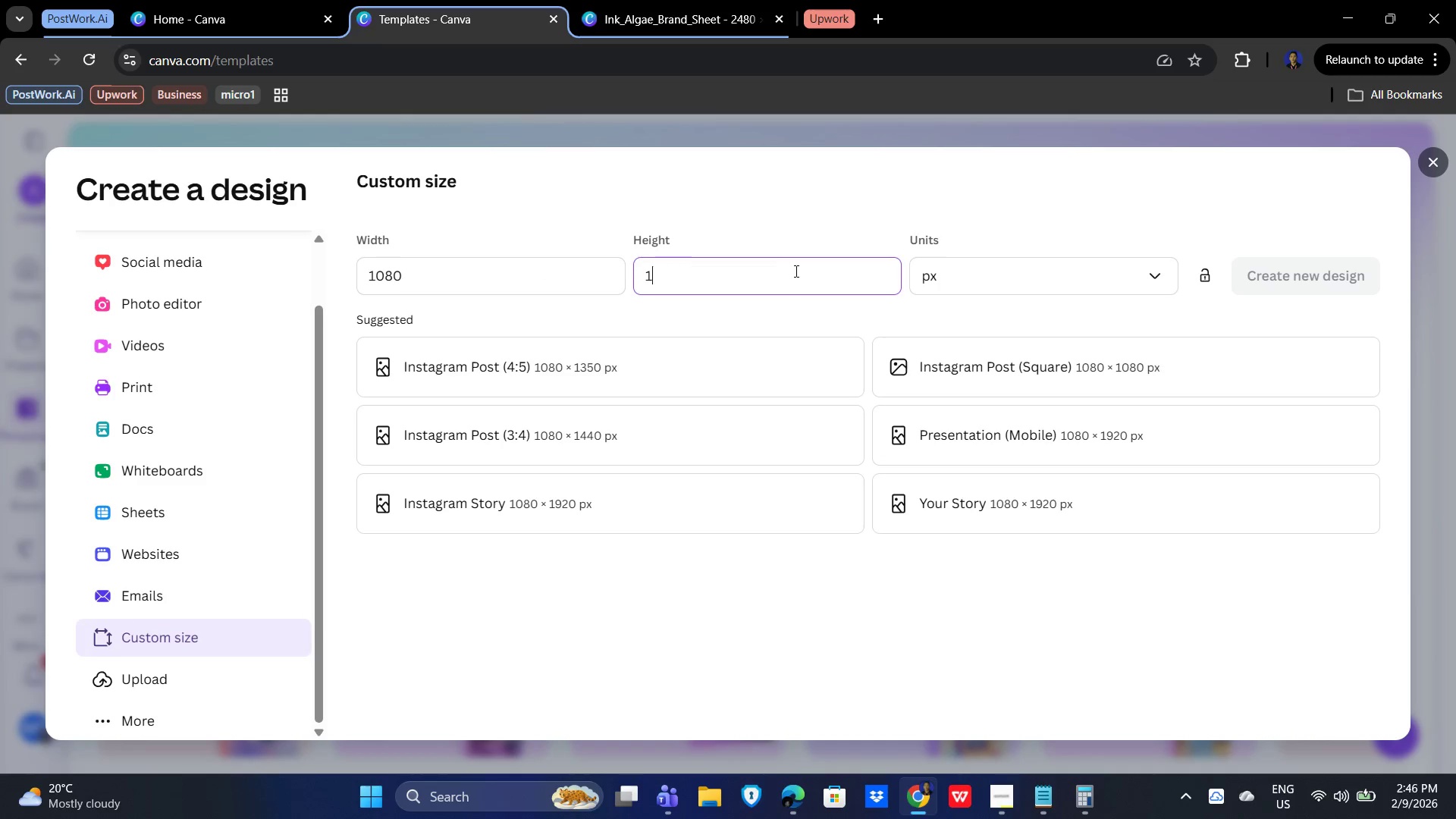 
key(Numpad3)
 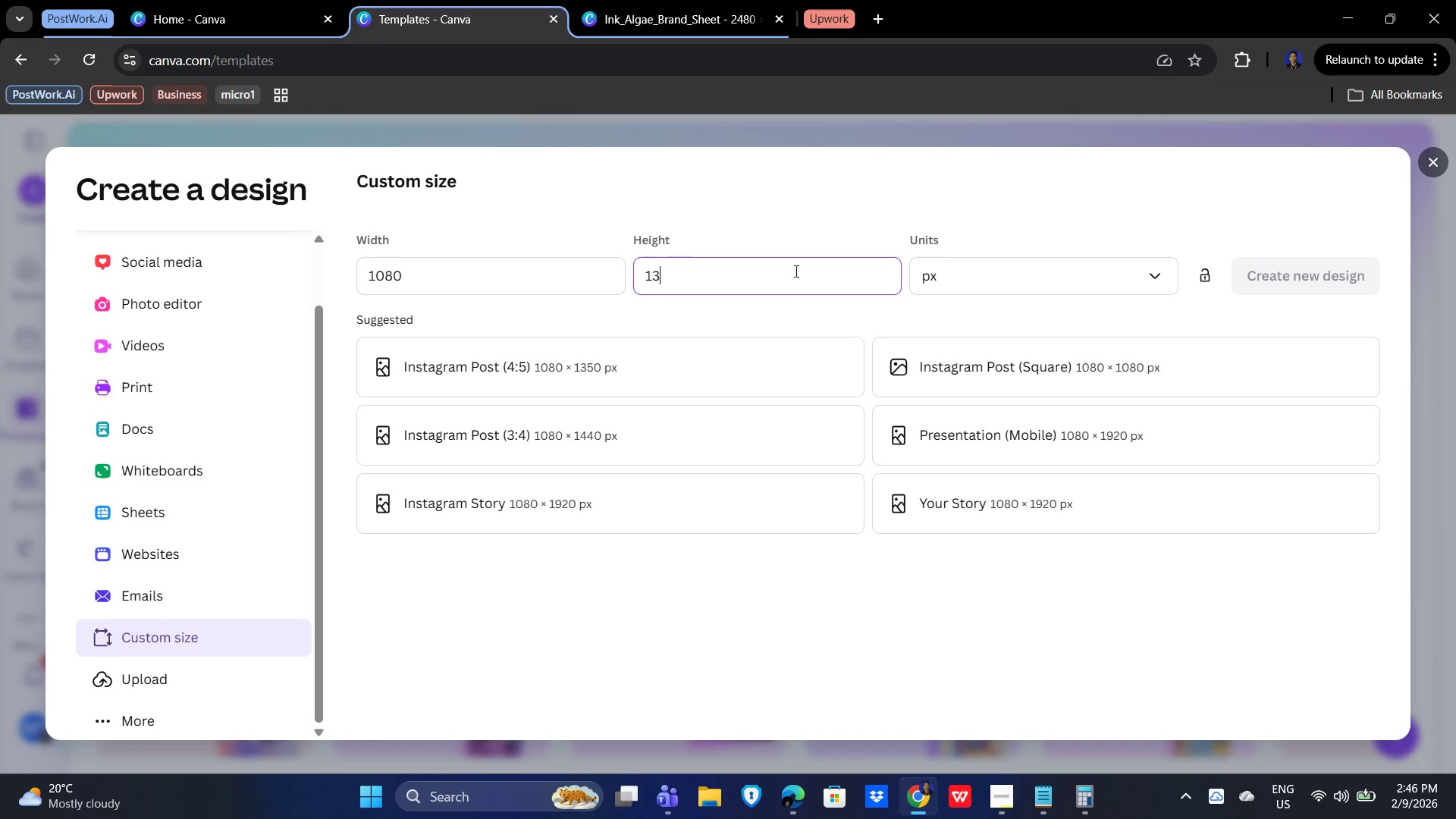 
key(Numpad5)
 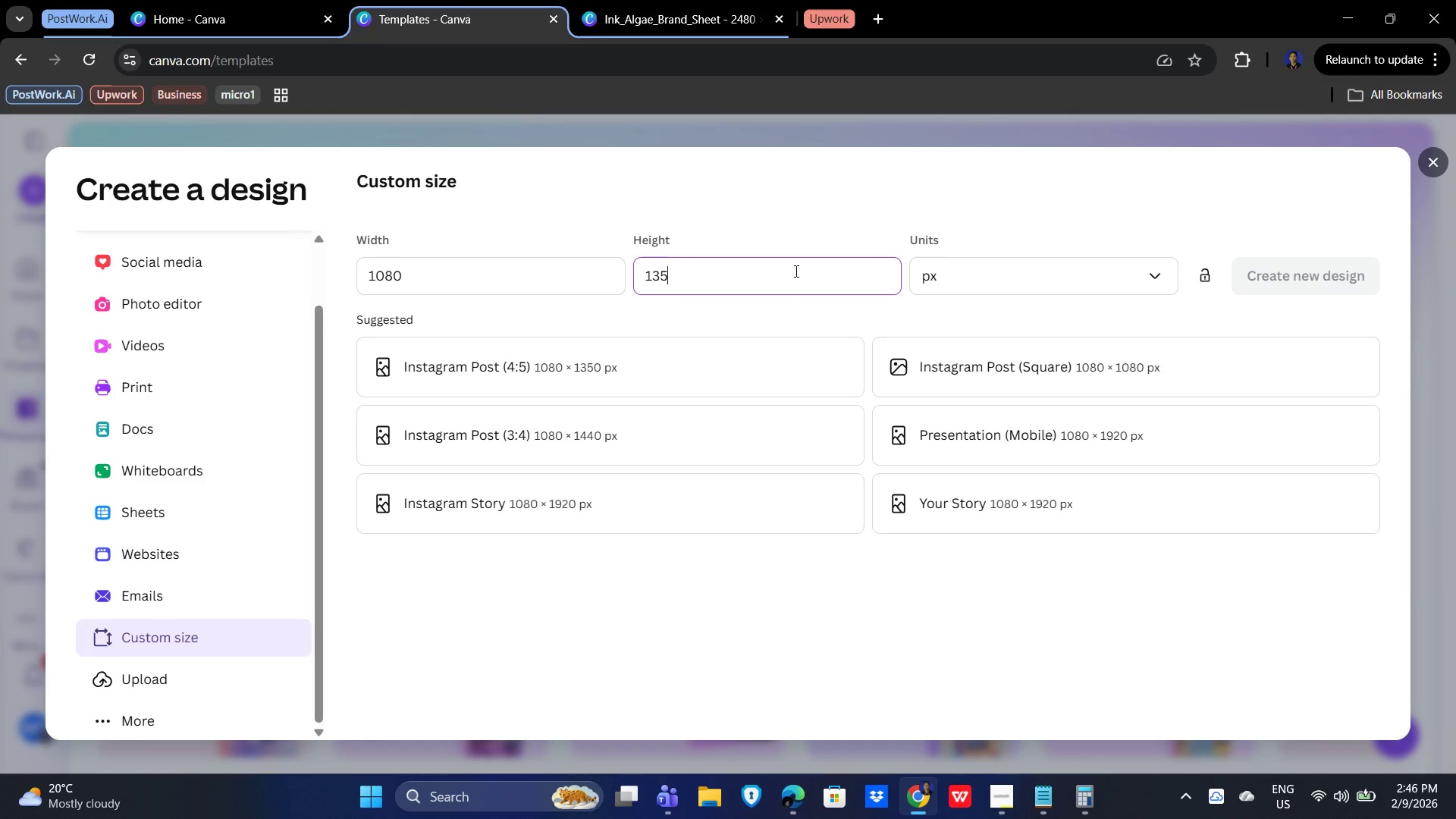 
key(Numpad0)
 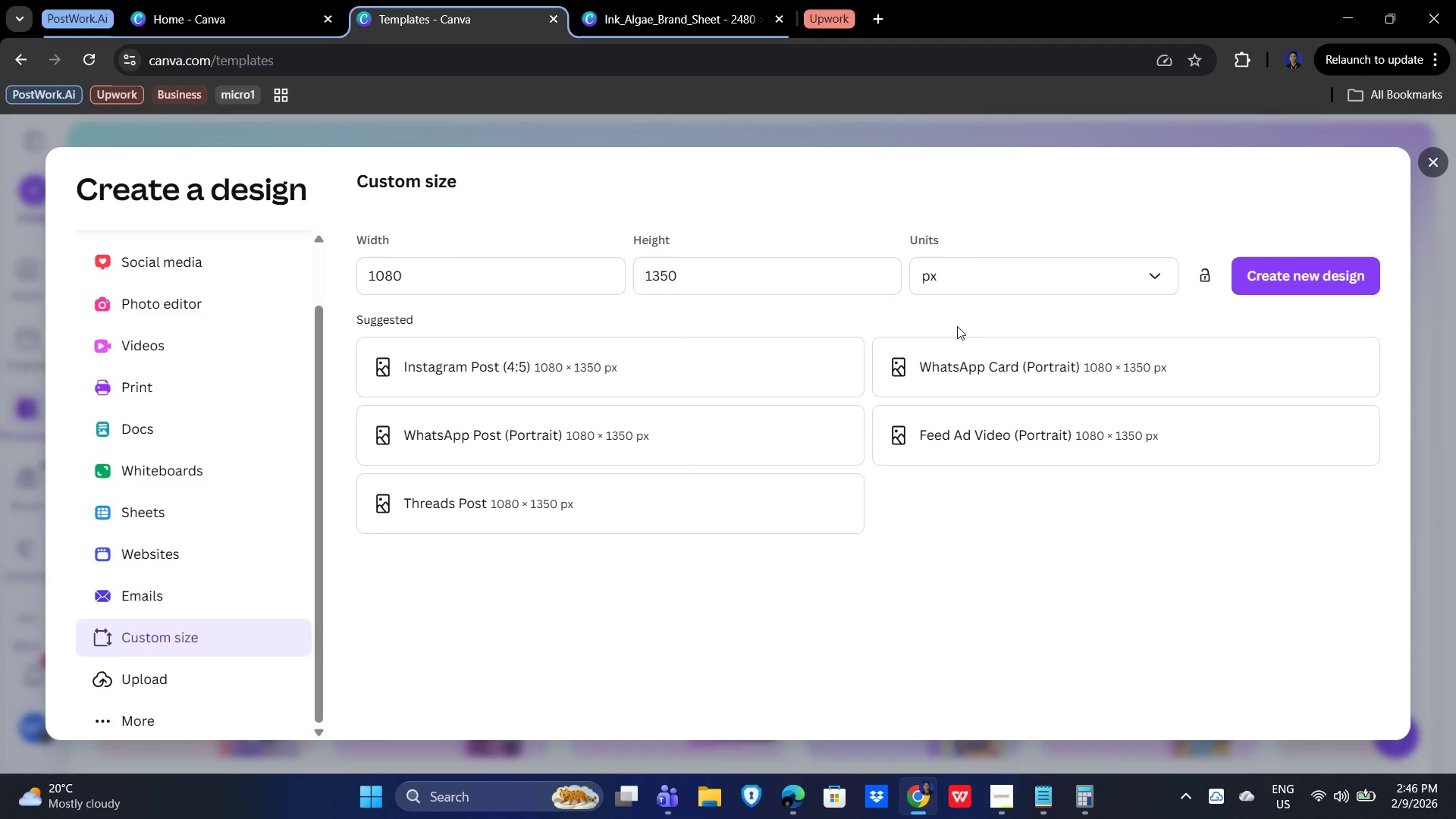 
wait(10.05)
 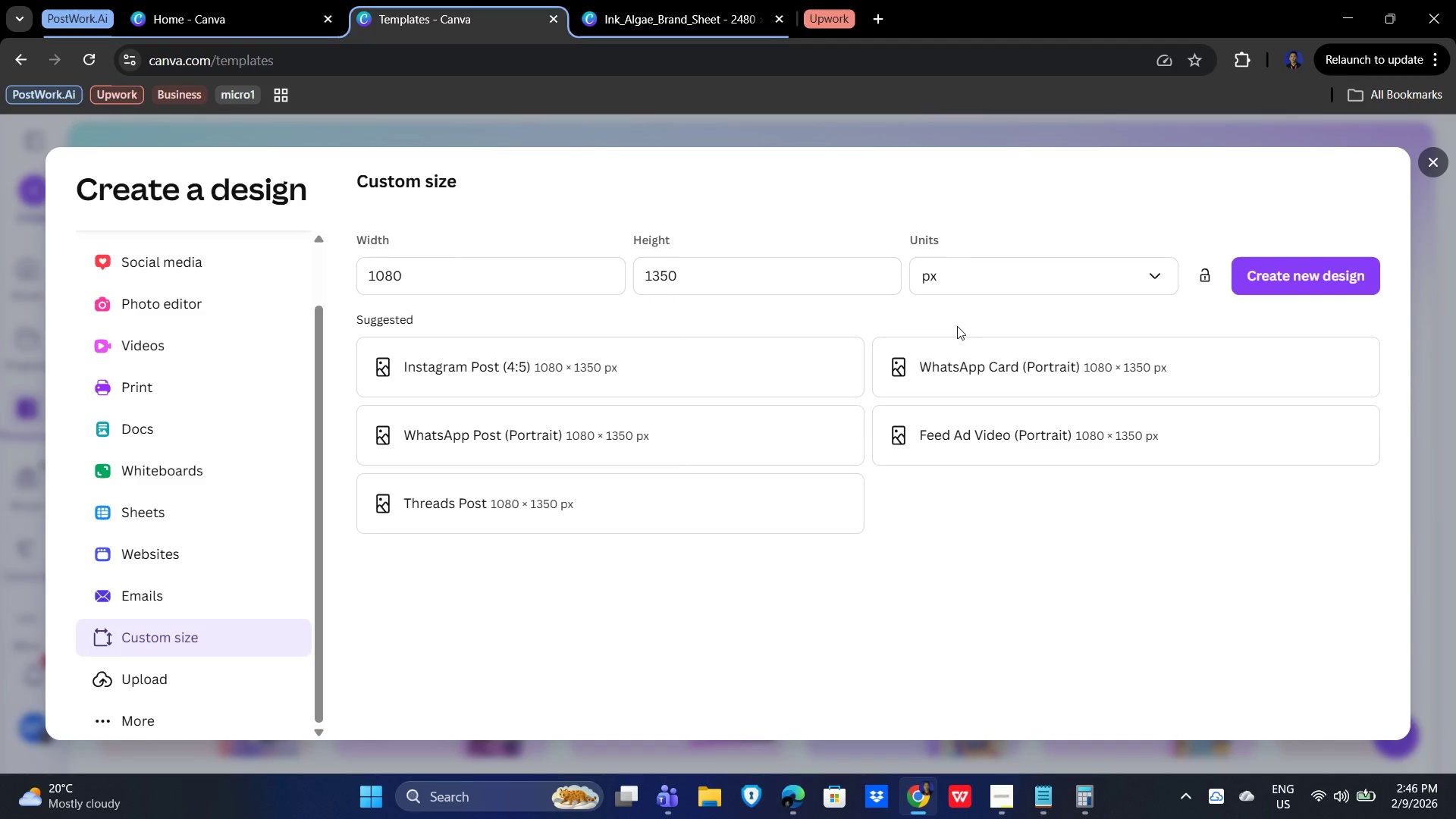 
double_click([401, 257])
 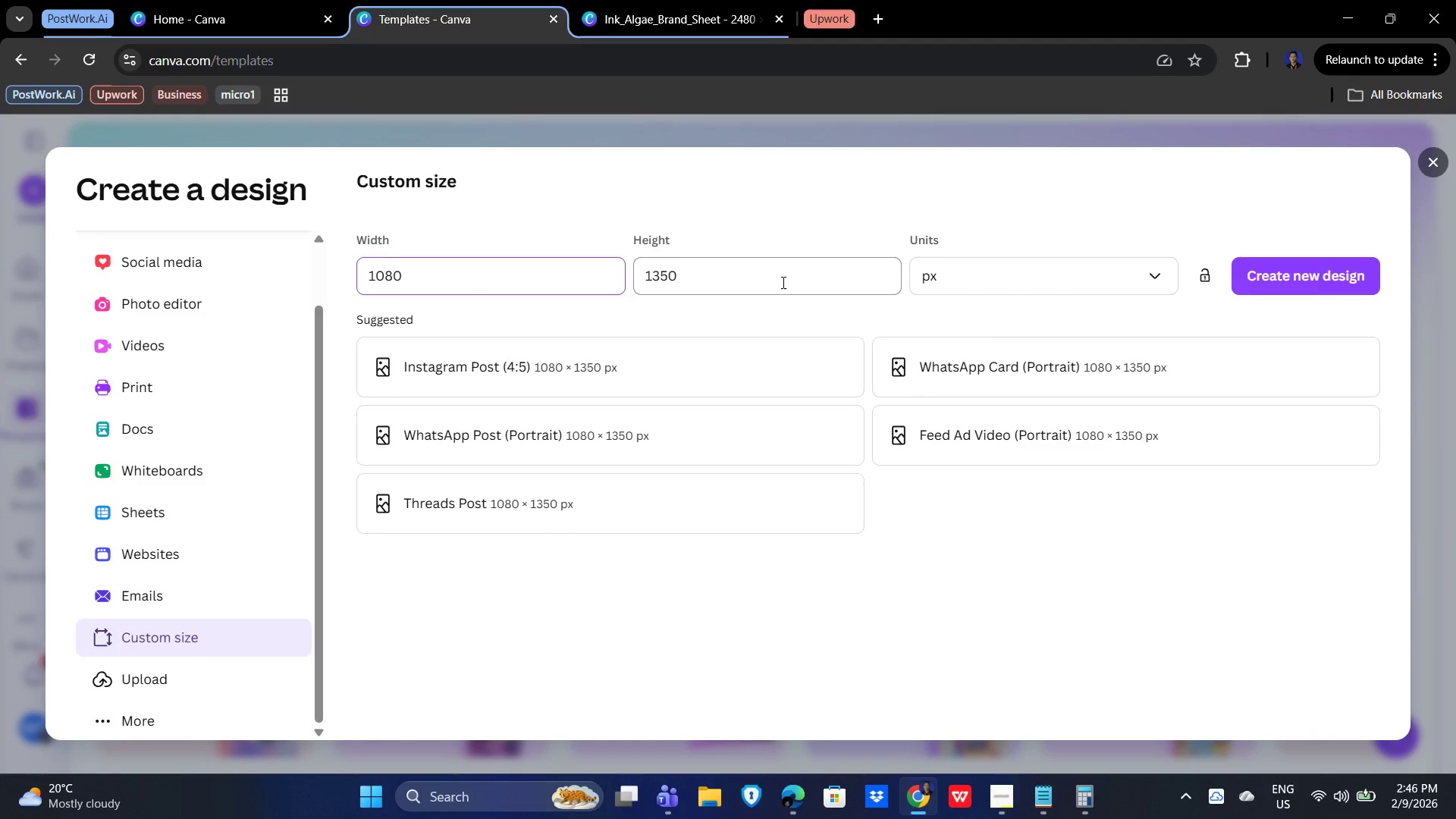 
triple_click([782, 282])
 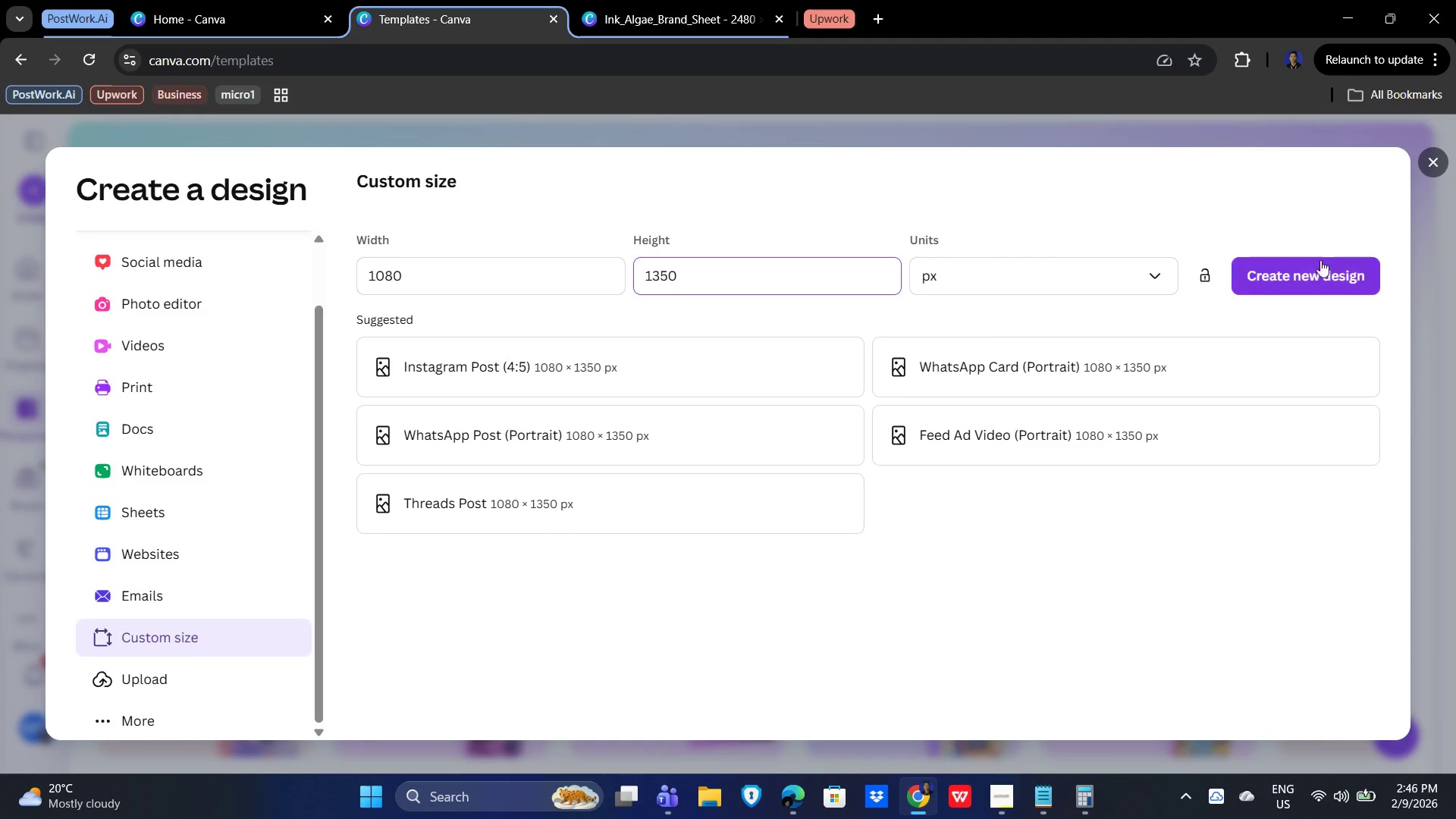 
left_click([1310, 262])
 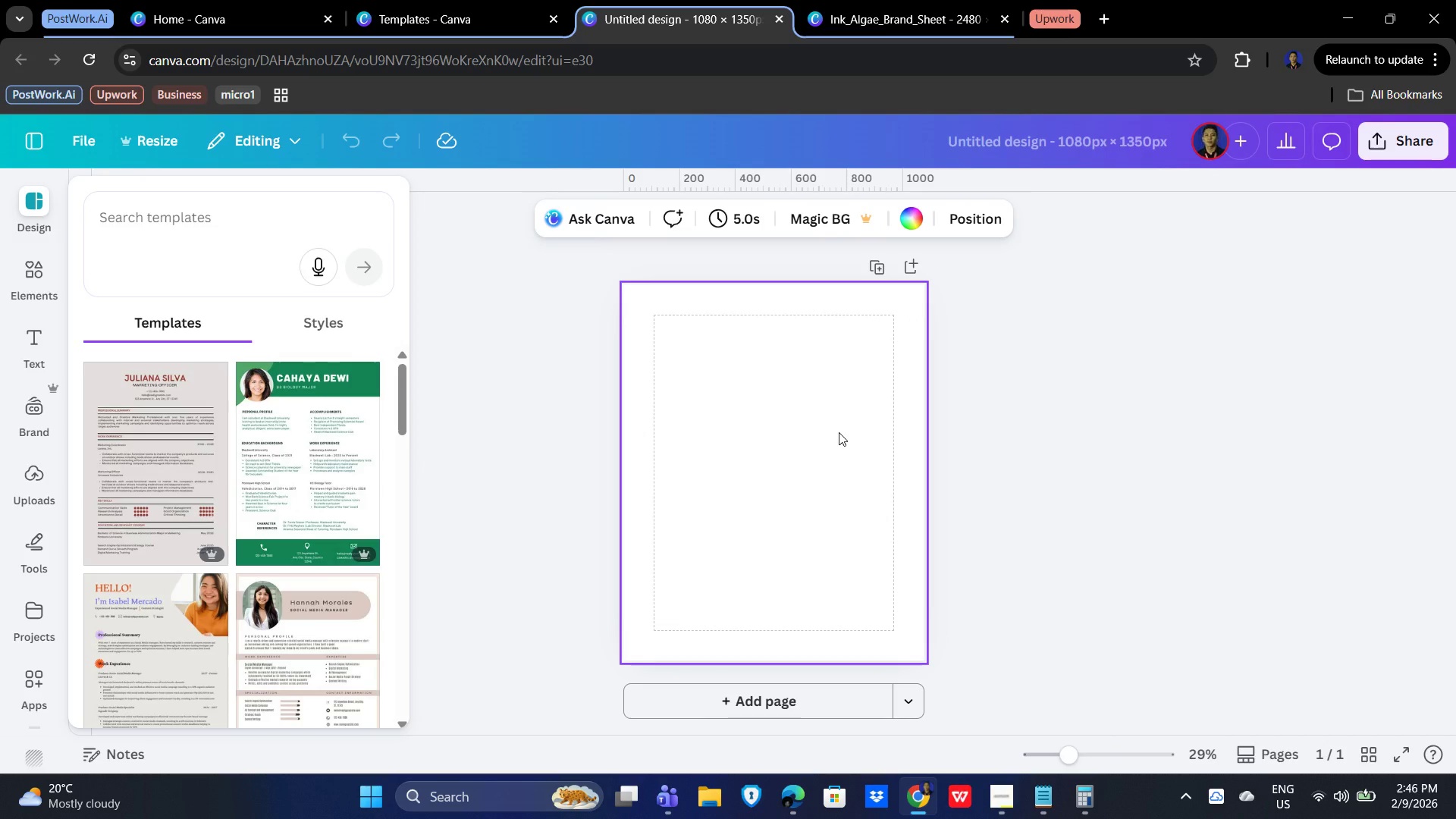 
wait(17.0)
 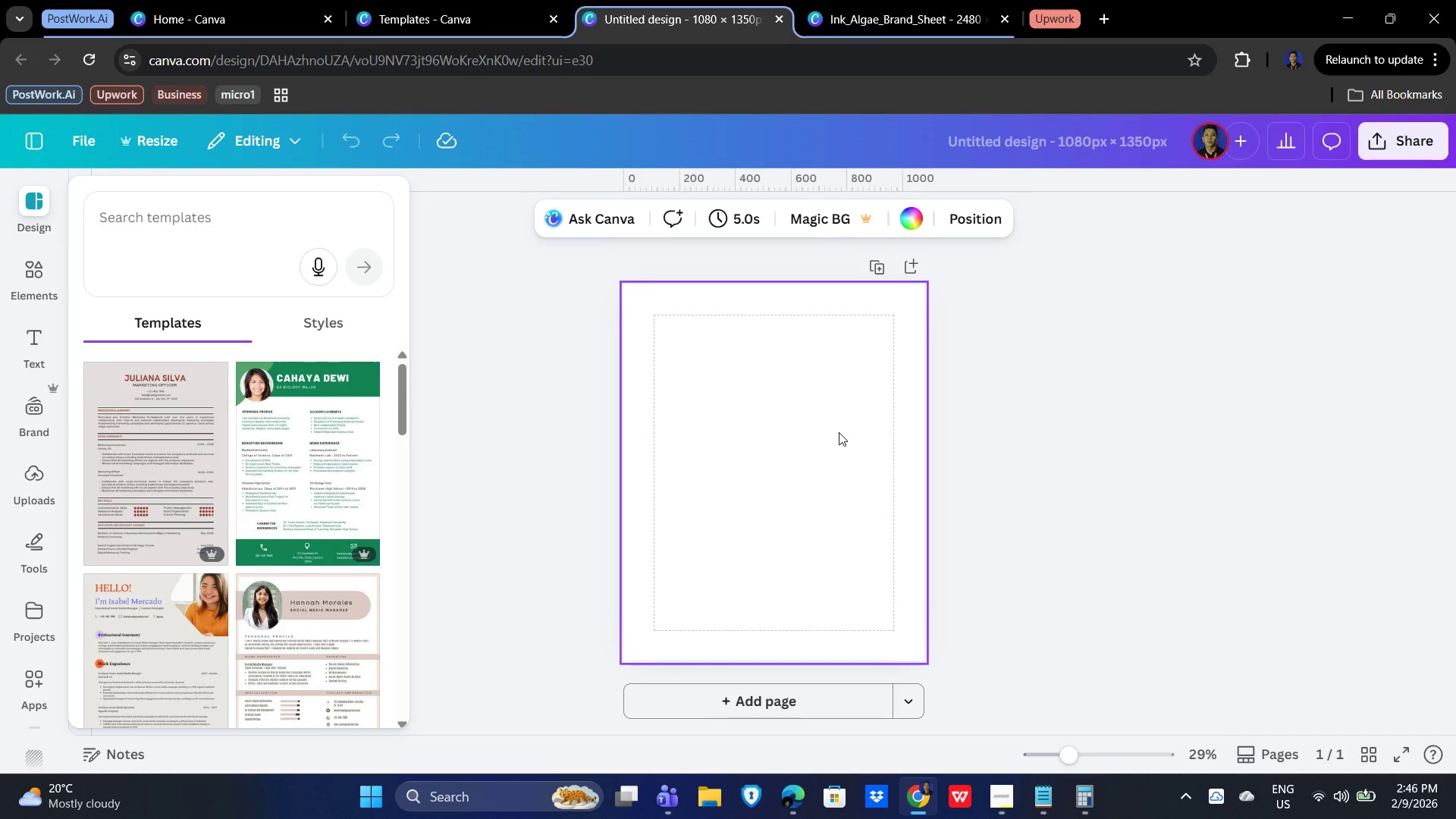 
double_click([442, 395])
 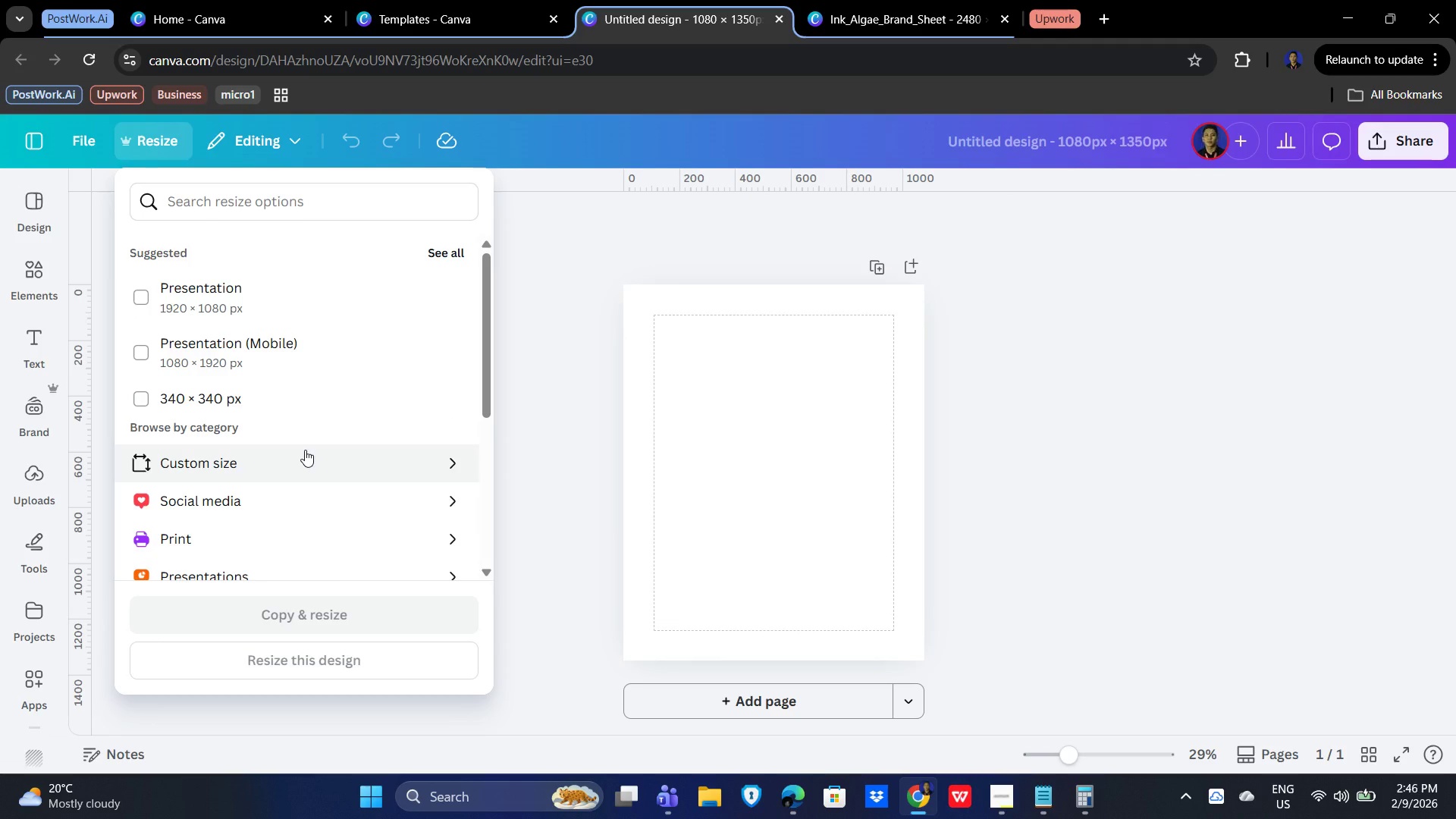 
scroll: coordinate [305, 458], scroll_direction: down, amount: 3.0
 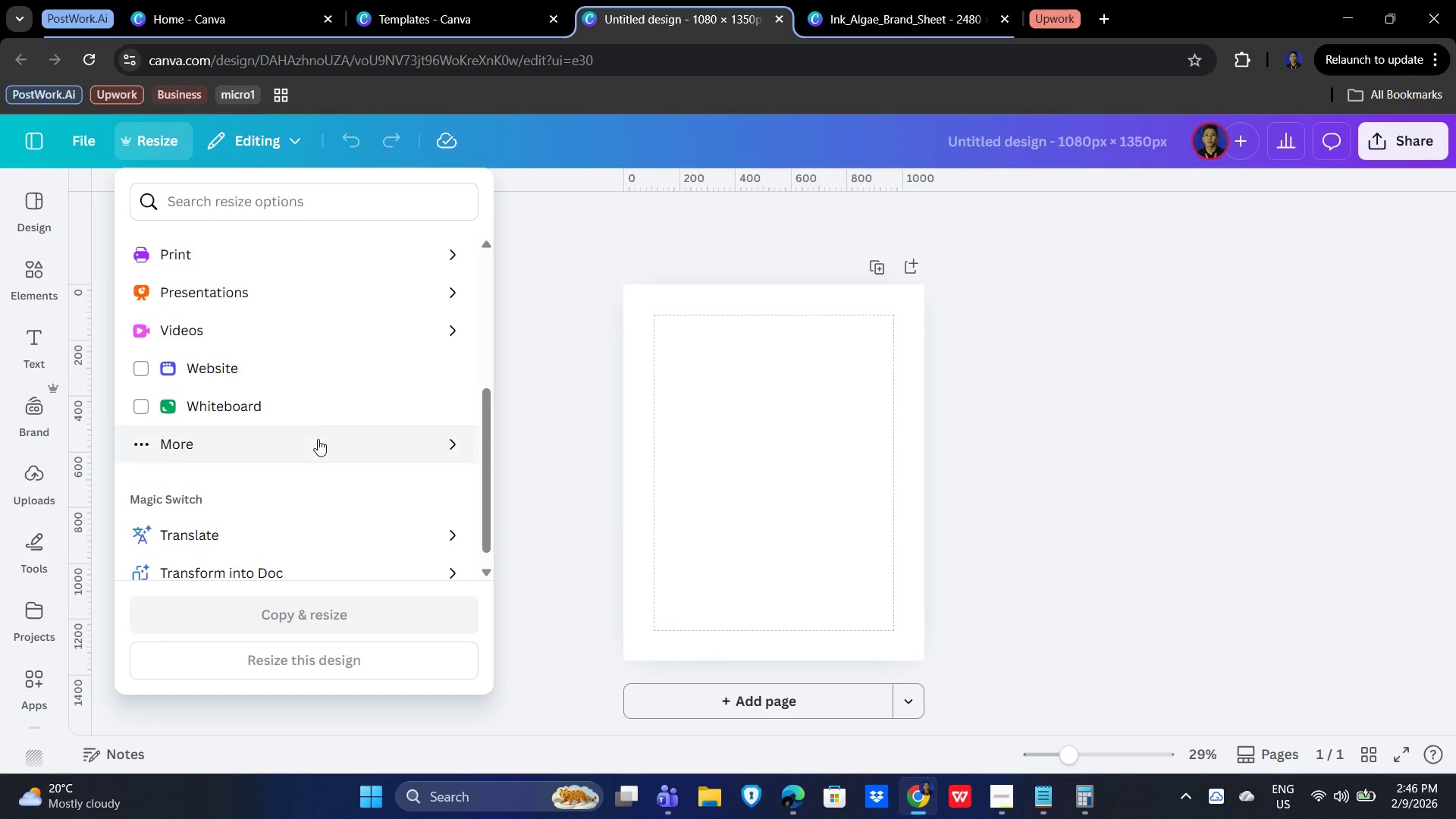 
scroll: coordinate [267, 430], scroll_direction: up, amount: 3.0
 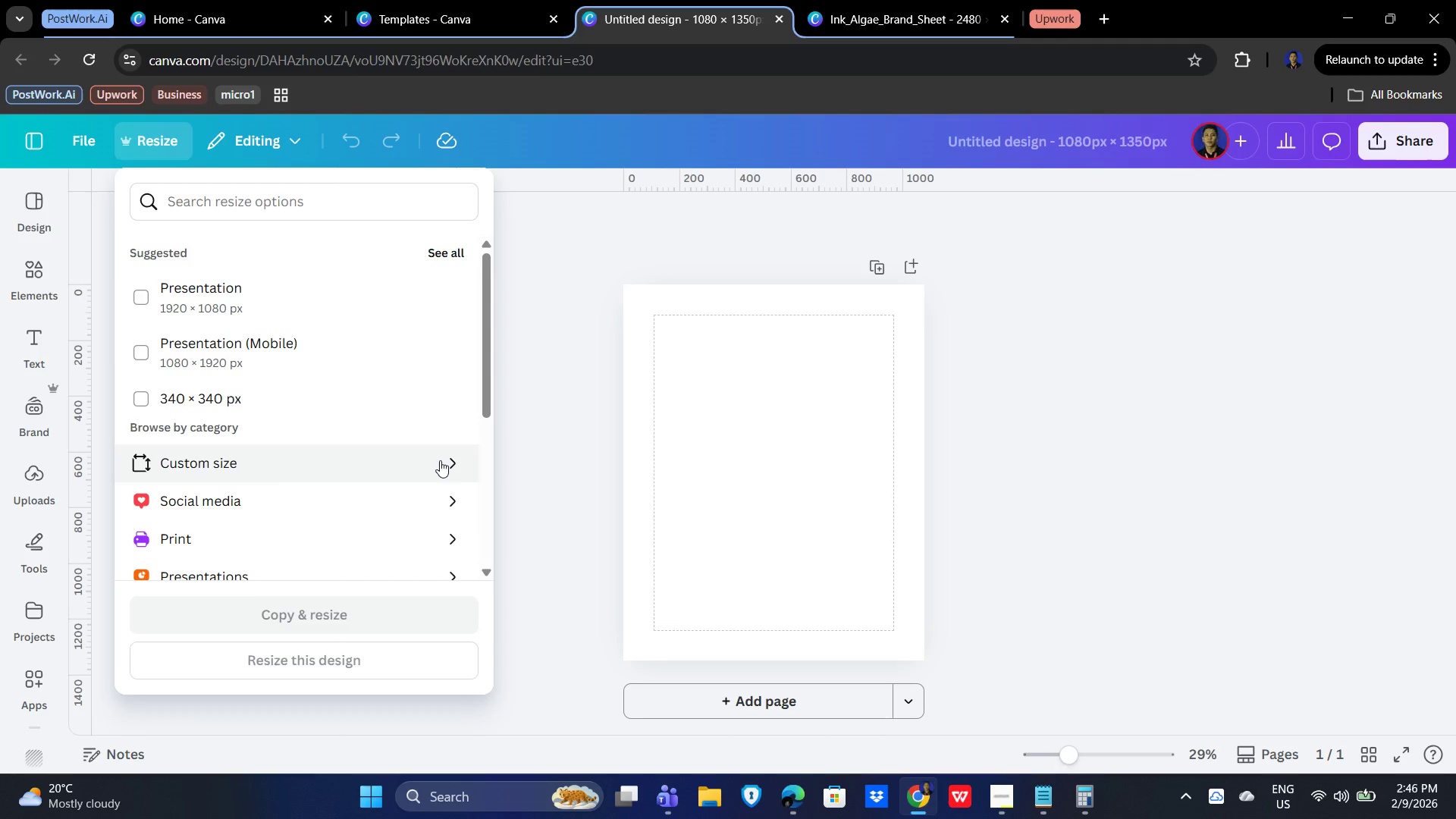 
left_click([440, 460])
 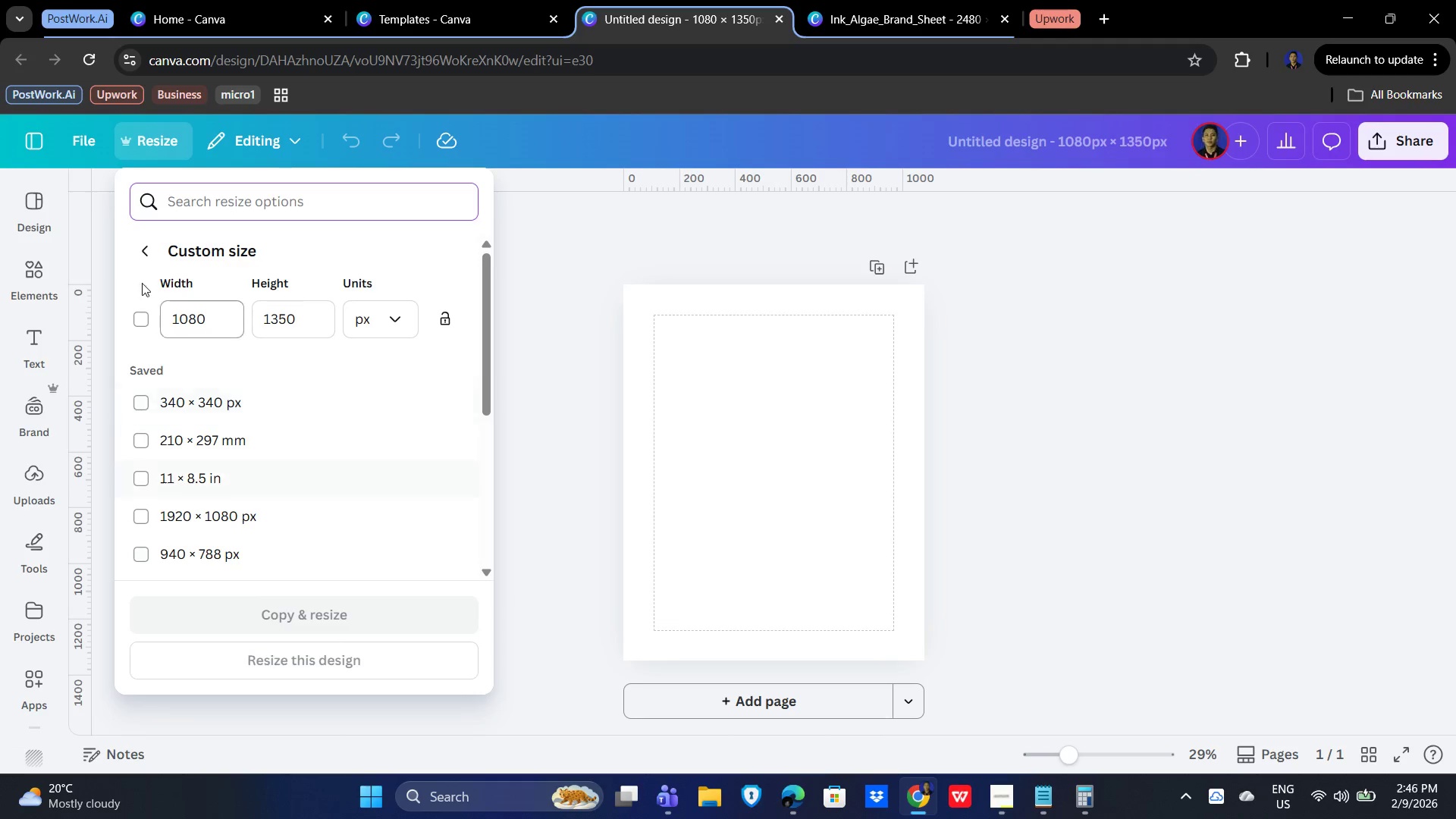 
left_click([141, 248])
 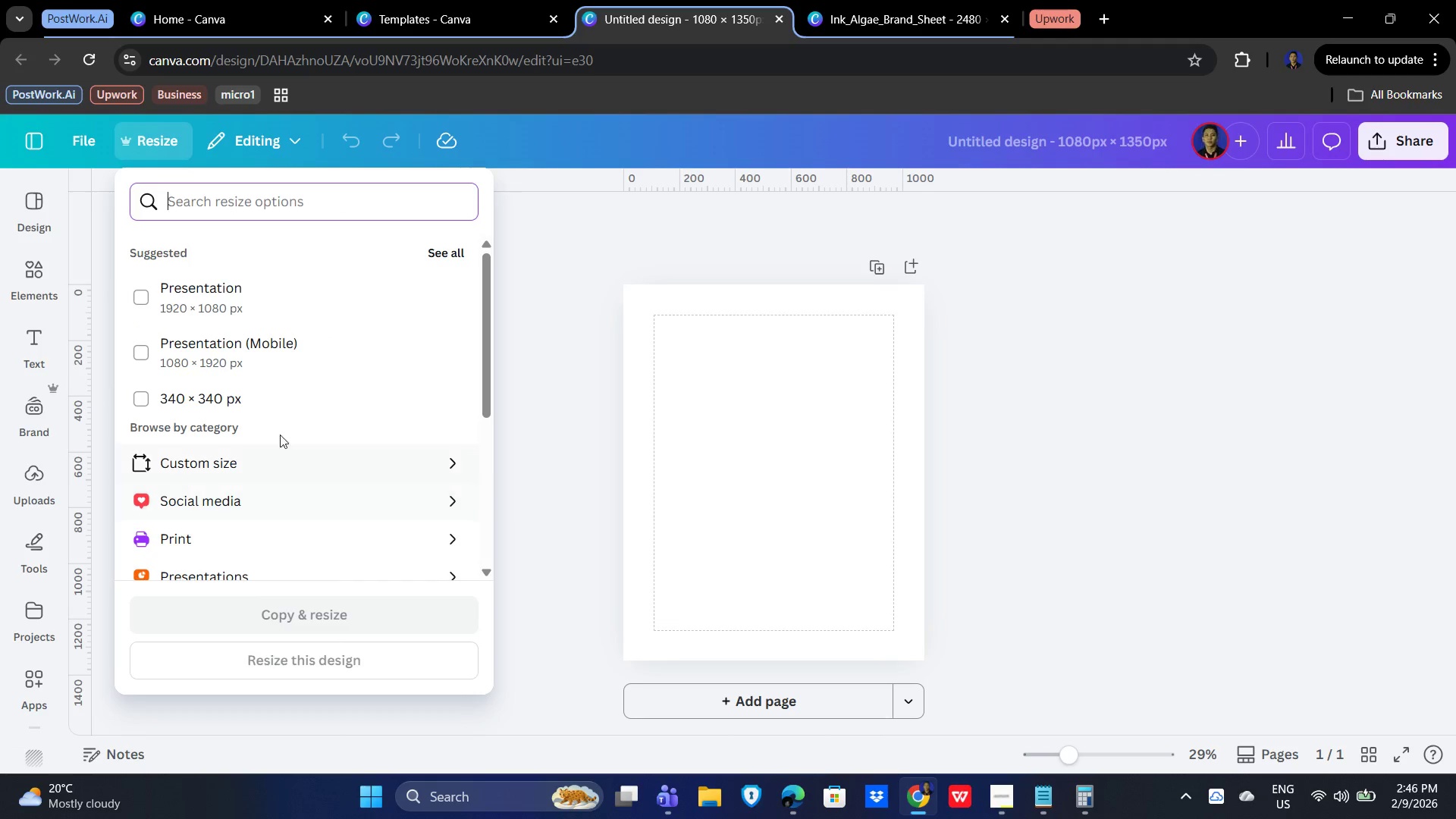 
scroll: coordinate [306, 463], scroll_direction: down, amount: 2.0
 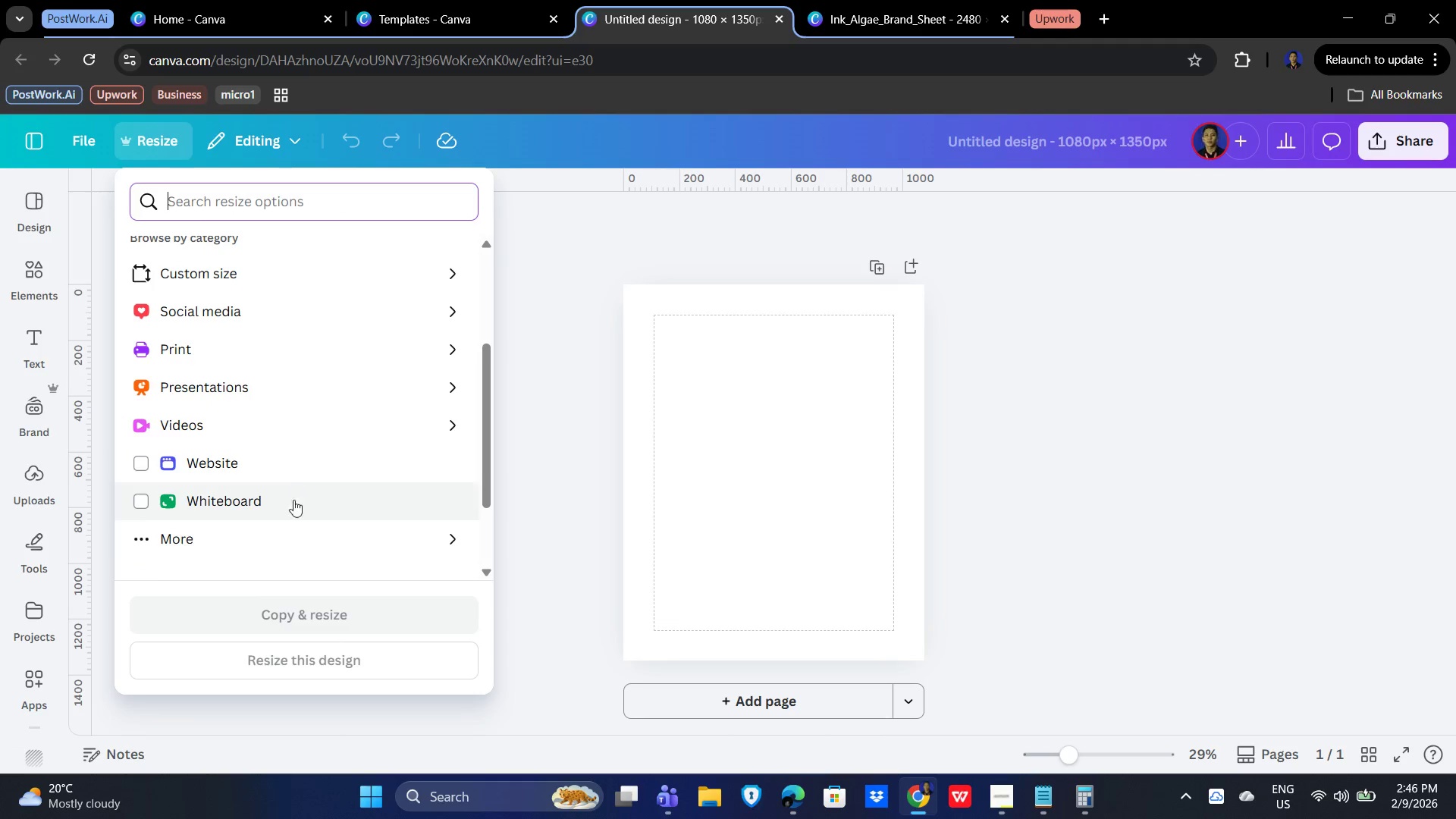 
scroll: coordinate [365, 463], scroll_direction: up, amount: 1.0
 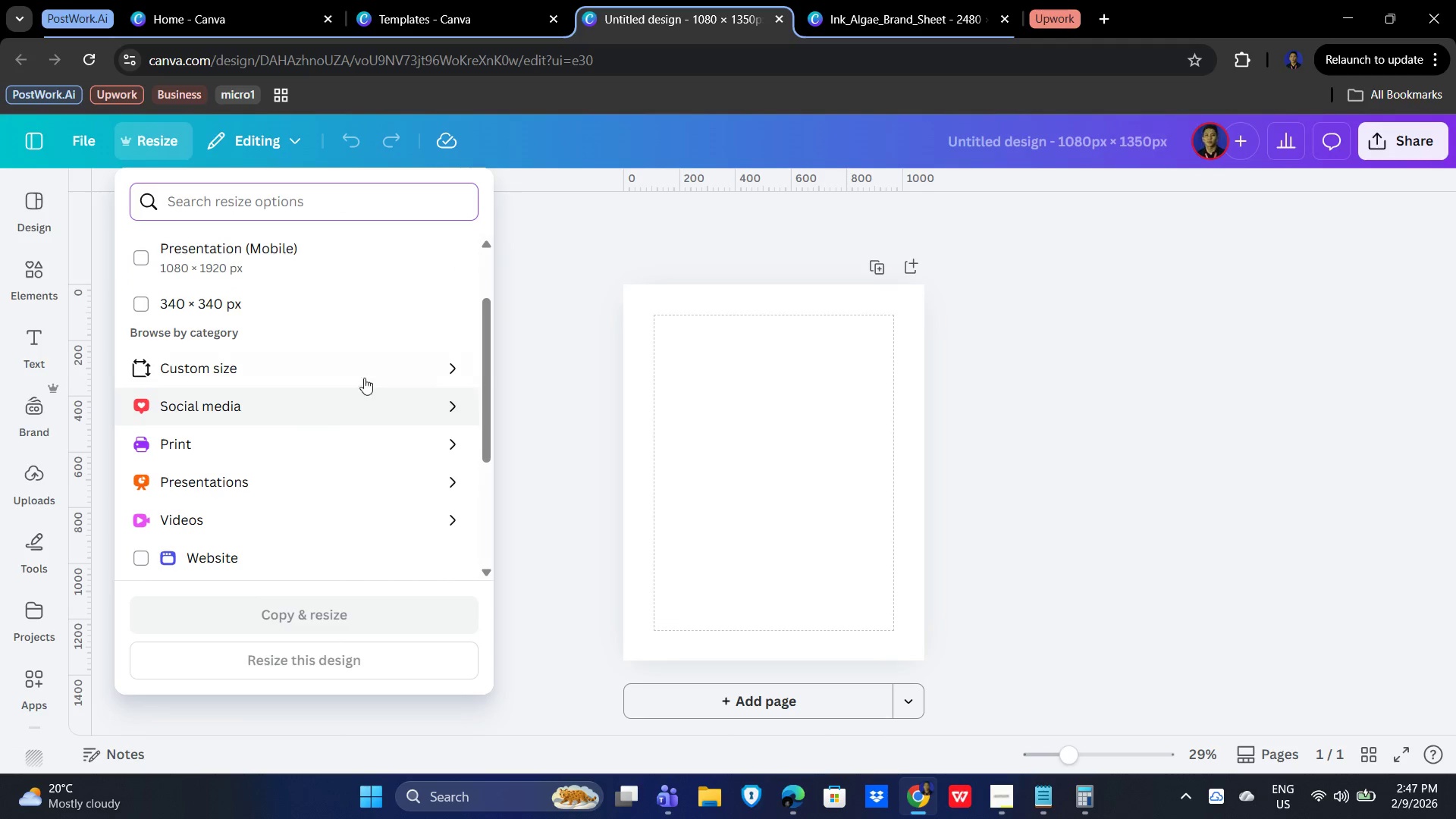 
scroll: coordinate [348, 441], scroll_direction: down, amount: 4.0
 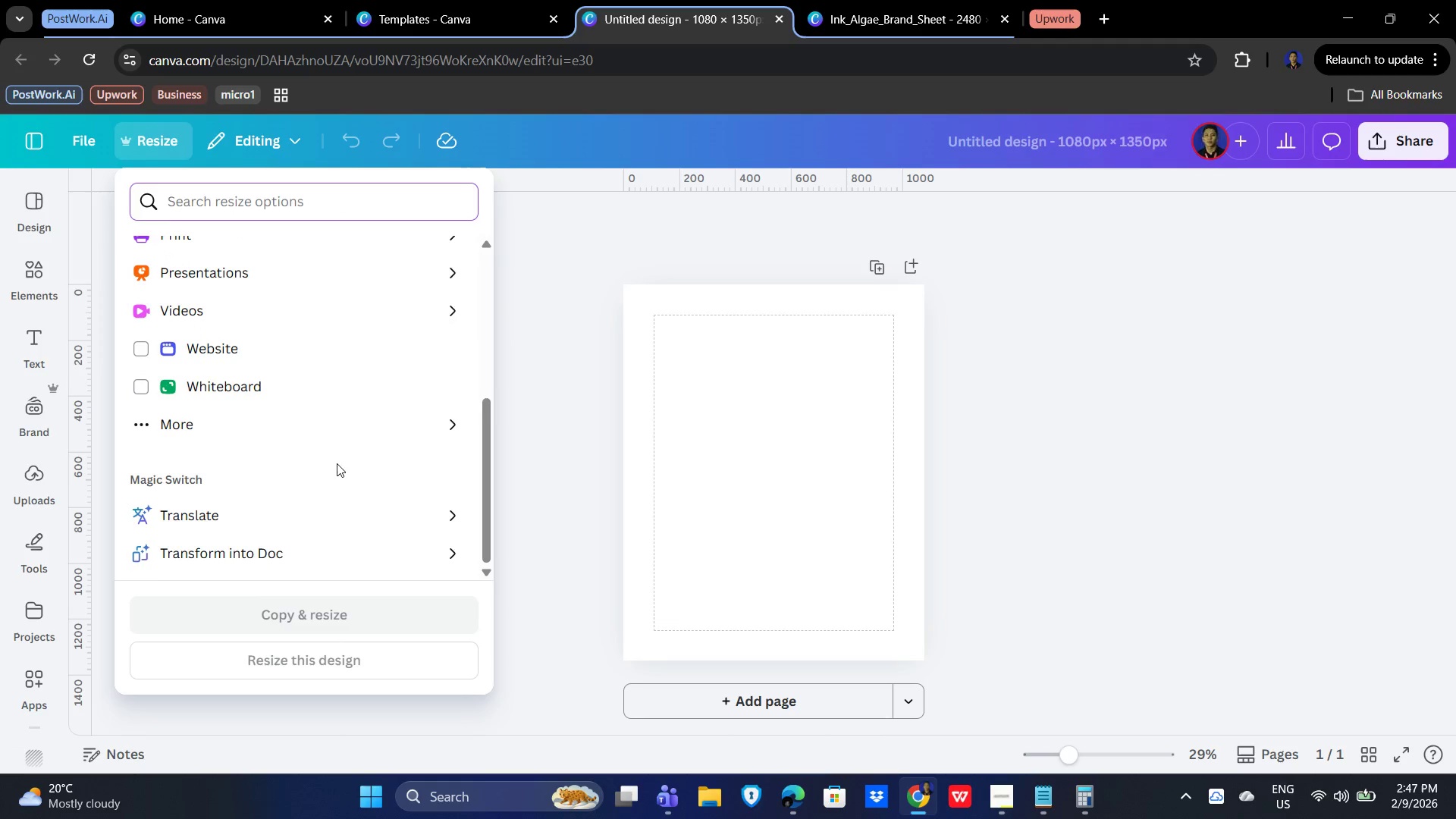 
left_click([557, 333])
 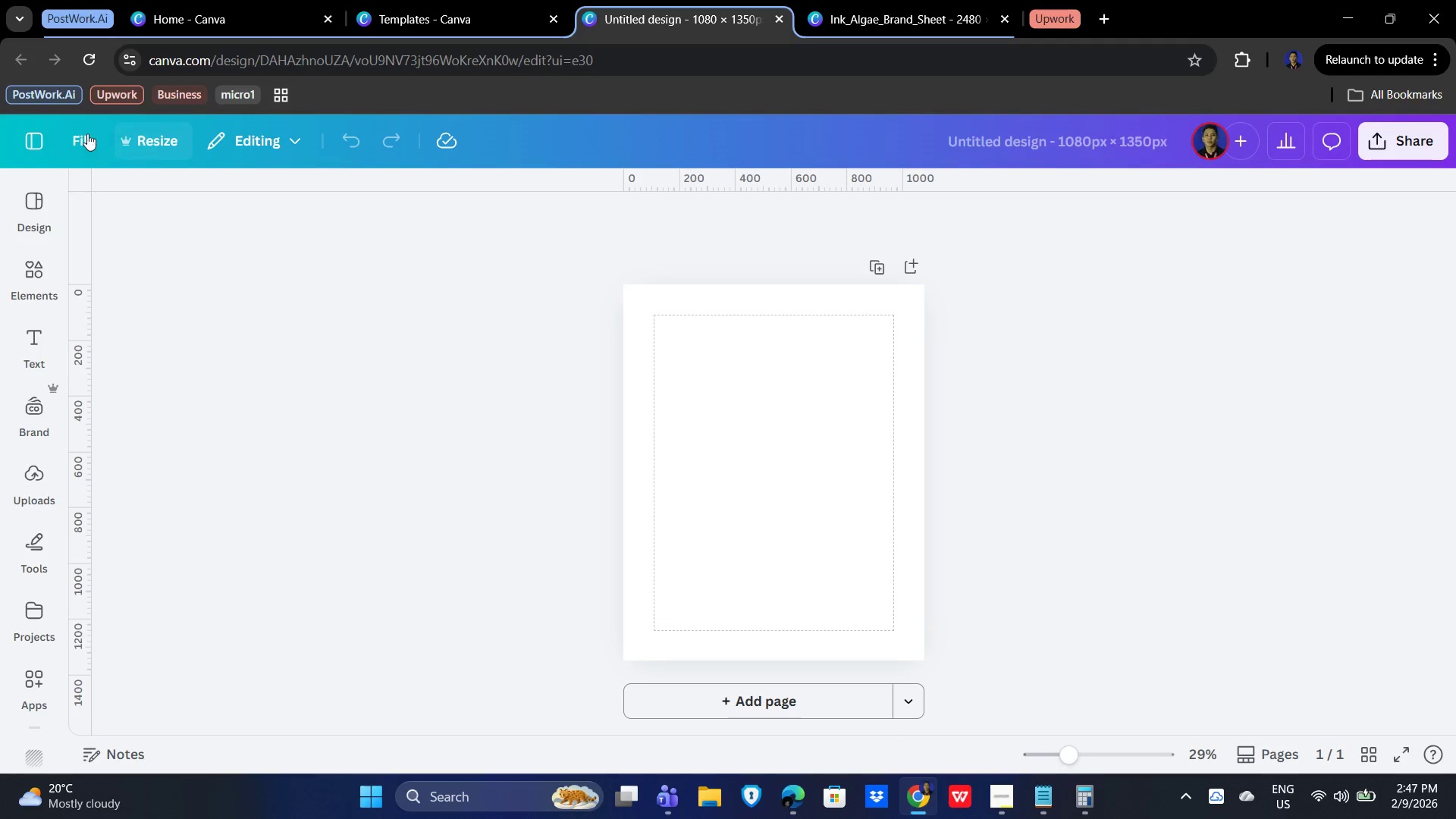 
scroll: coordinate [335, 463], scroll_direction: up, amount: 7.0
 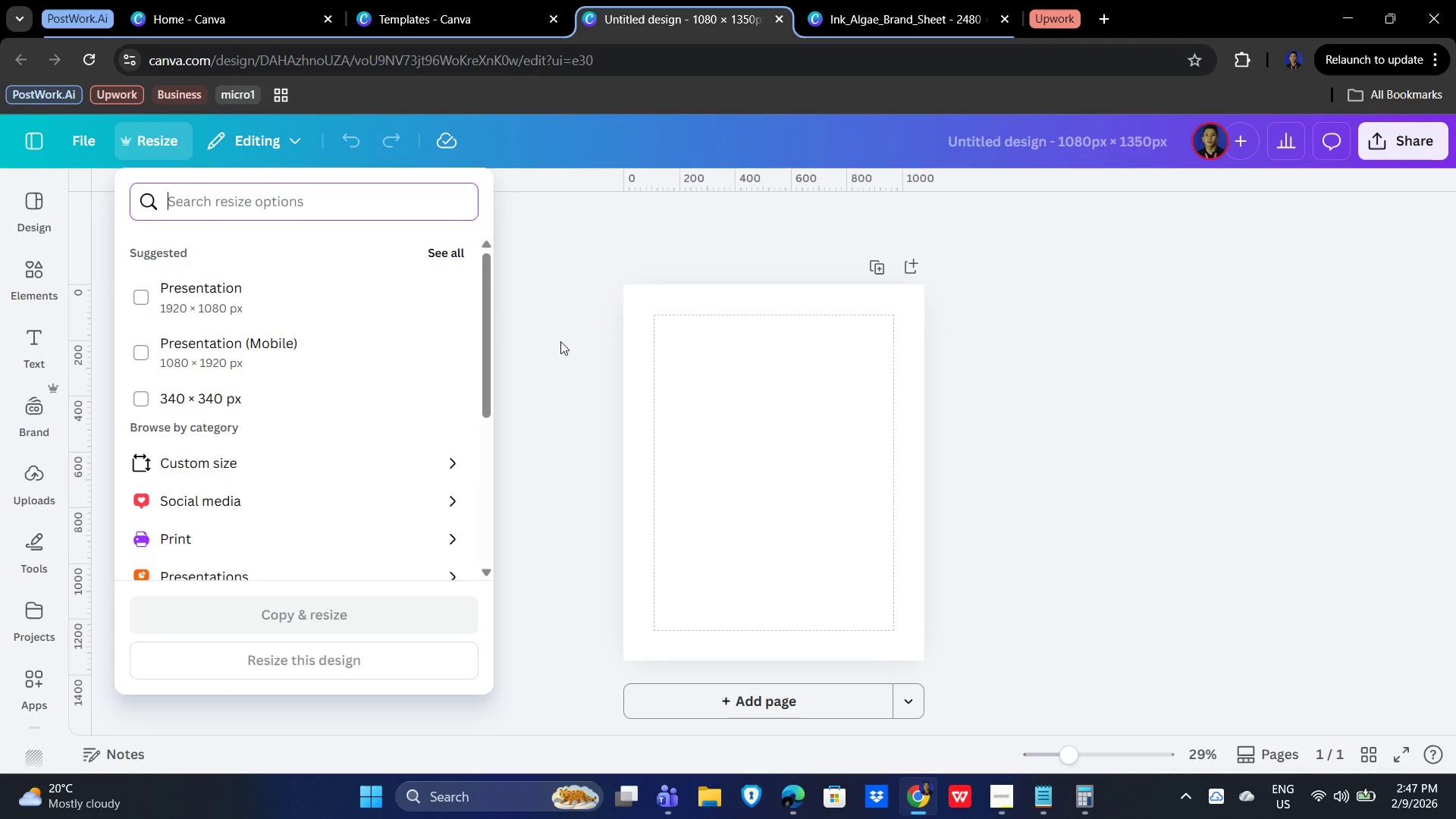 
left_click([68, 131])
 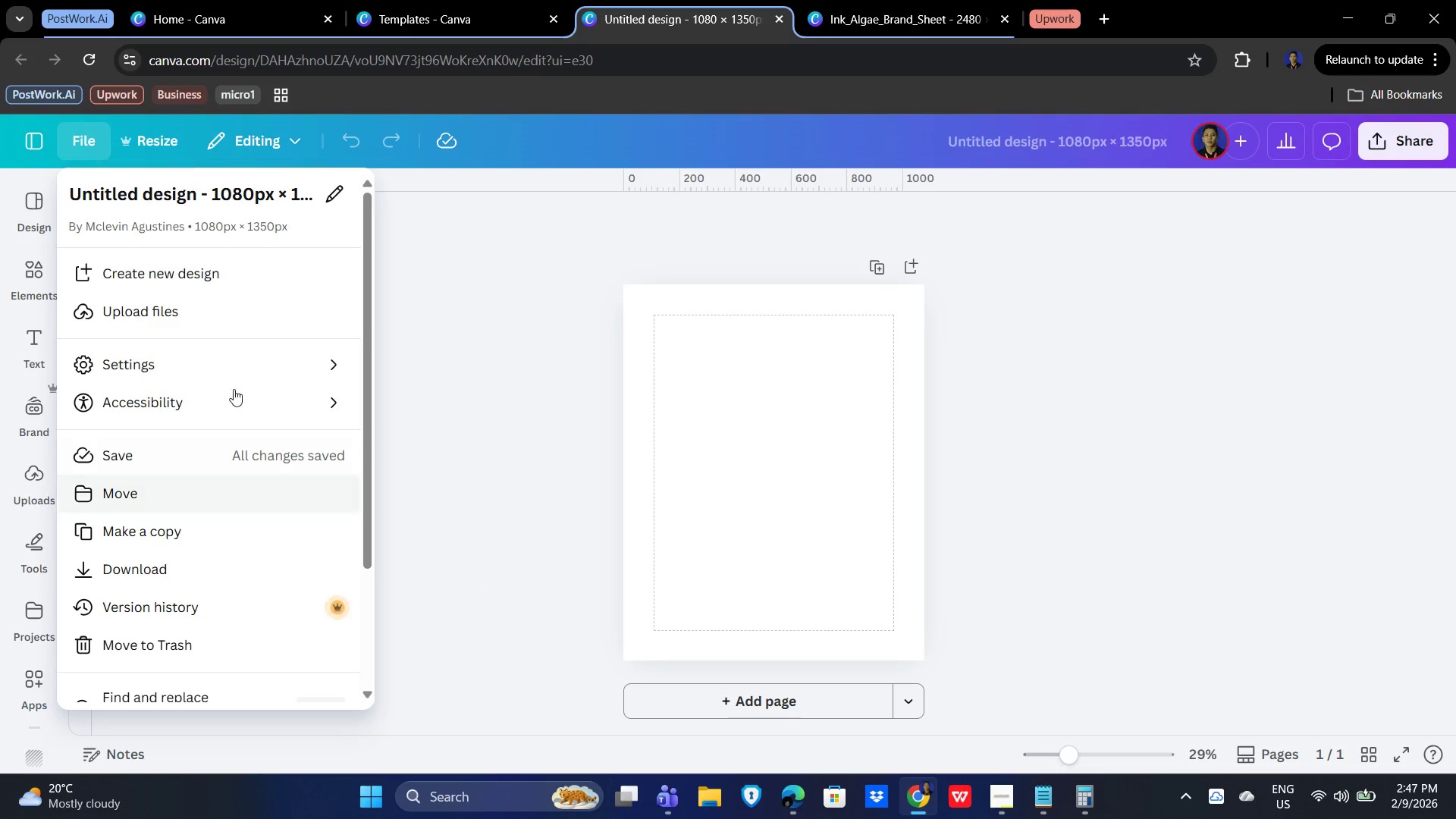 
left_click([254, 347])
 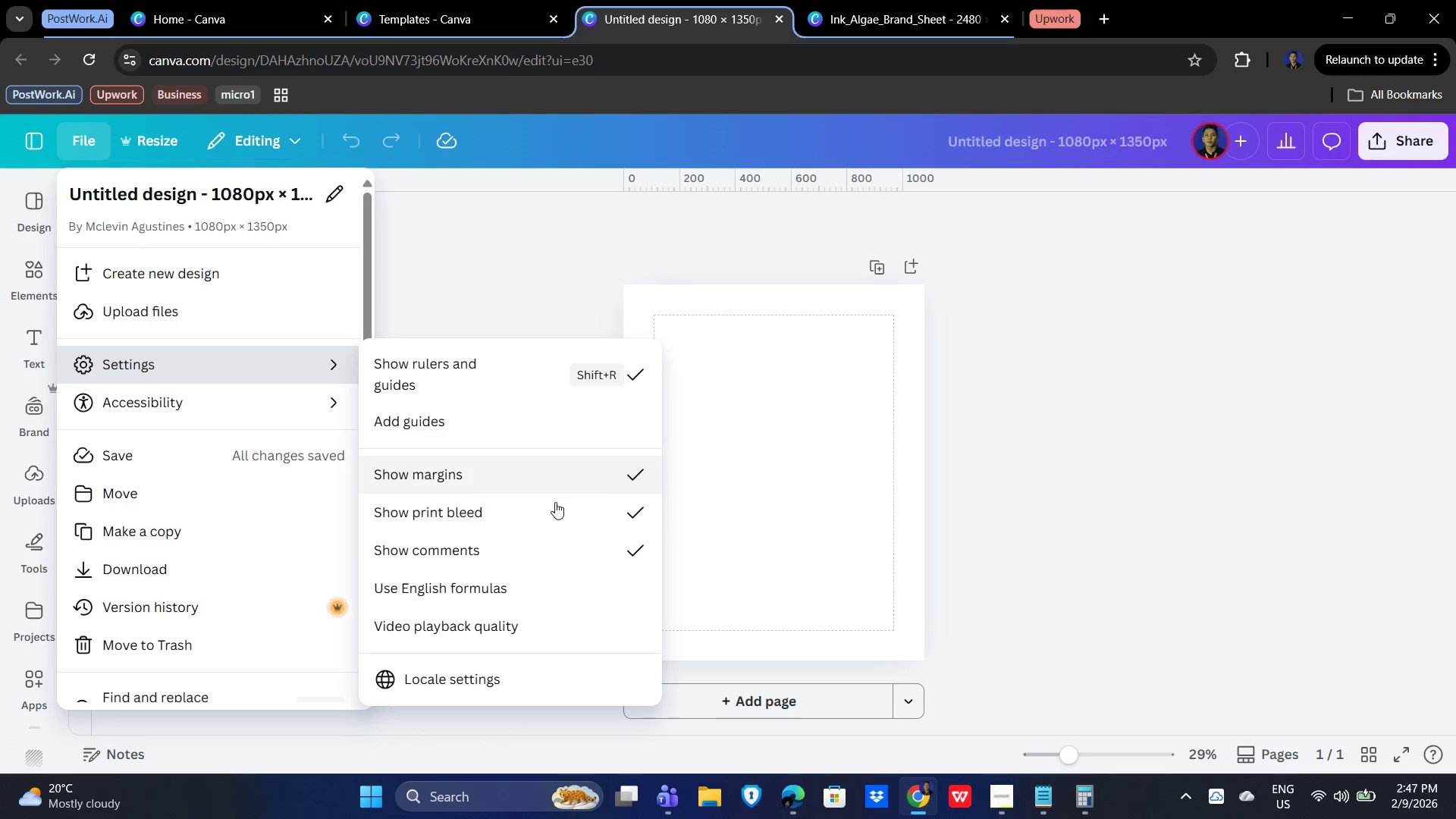 
left_click([552, 548])
 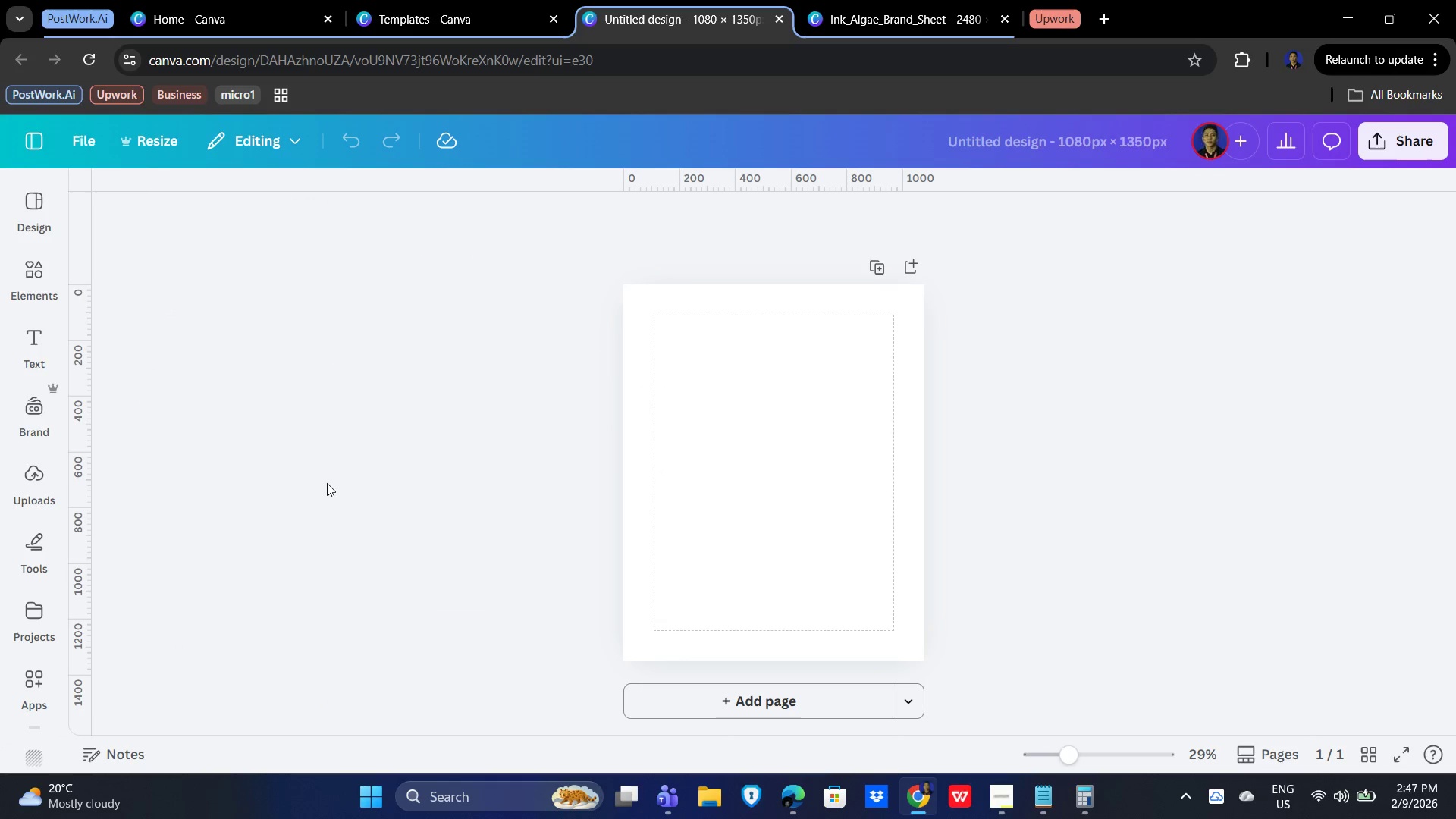 
left_click([289, 425])
 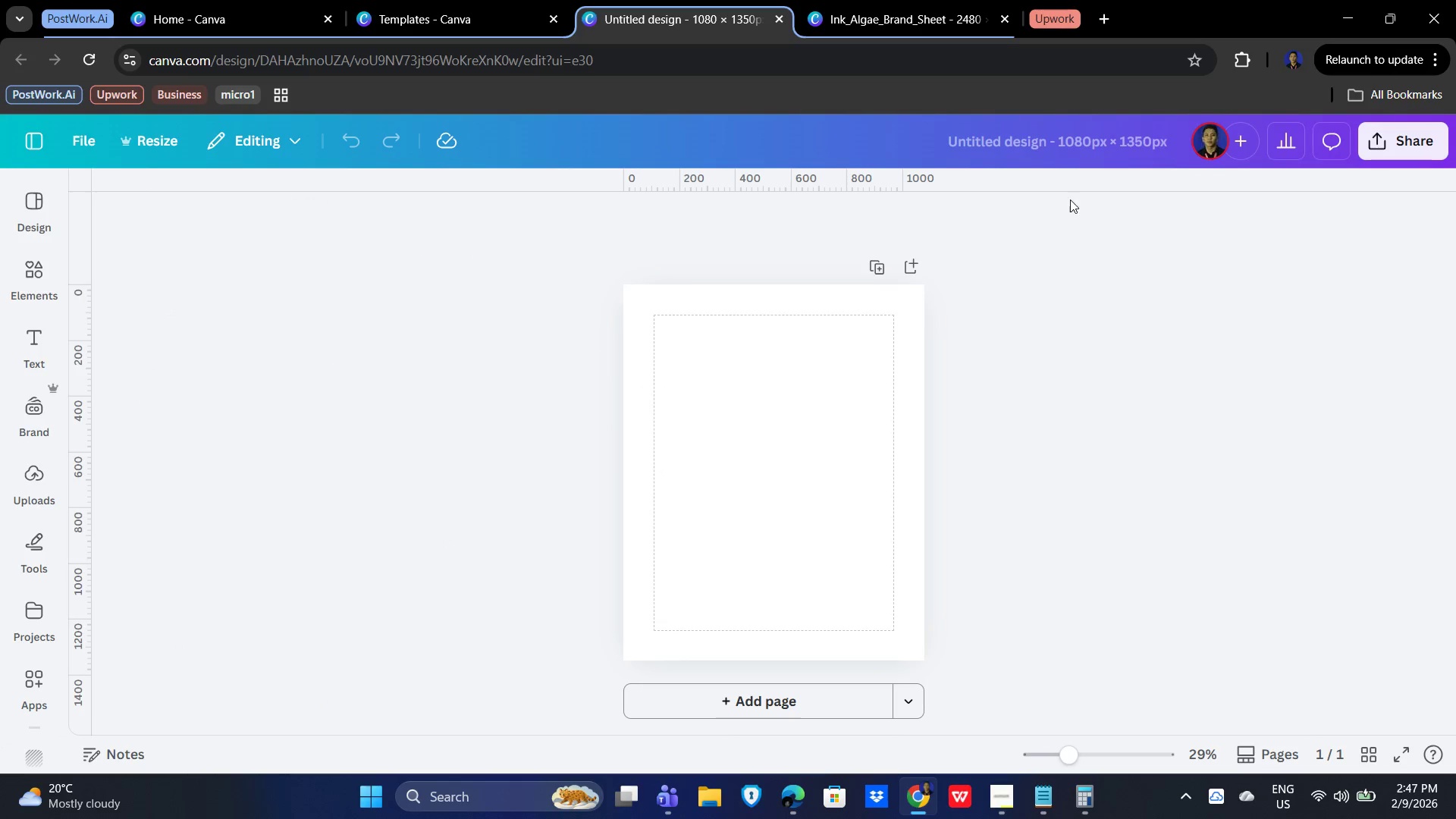 
left_click([1040, 140])
 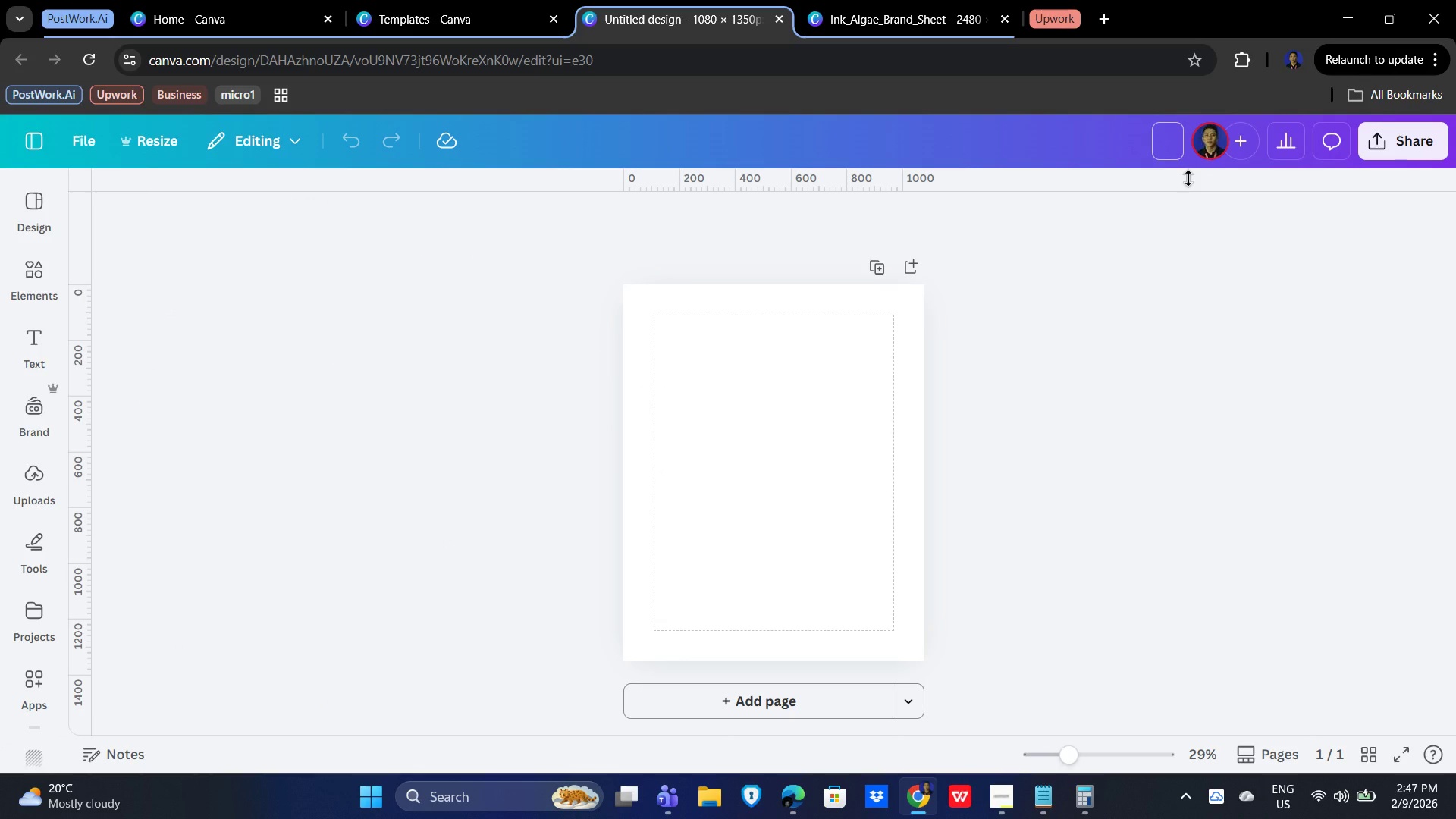 
type(Blackout Protocol - Sleep Carousel)
 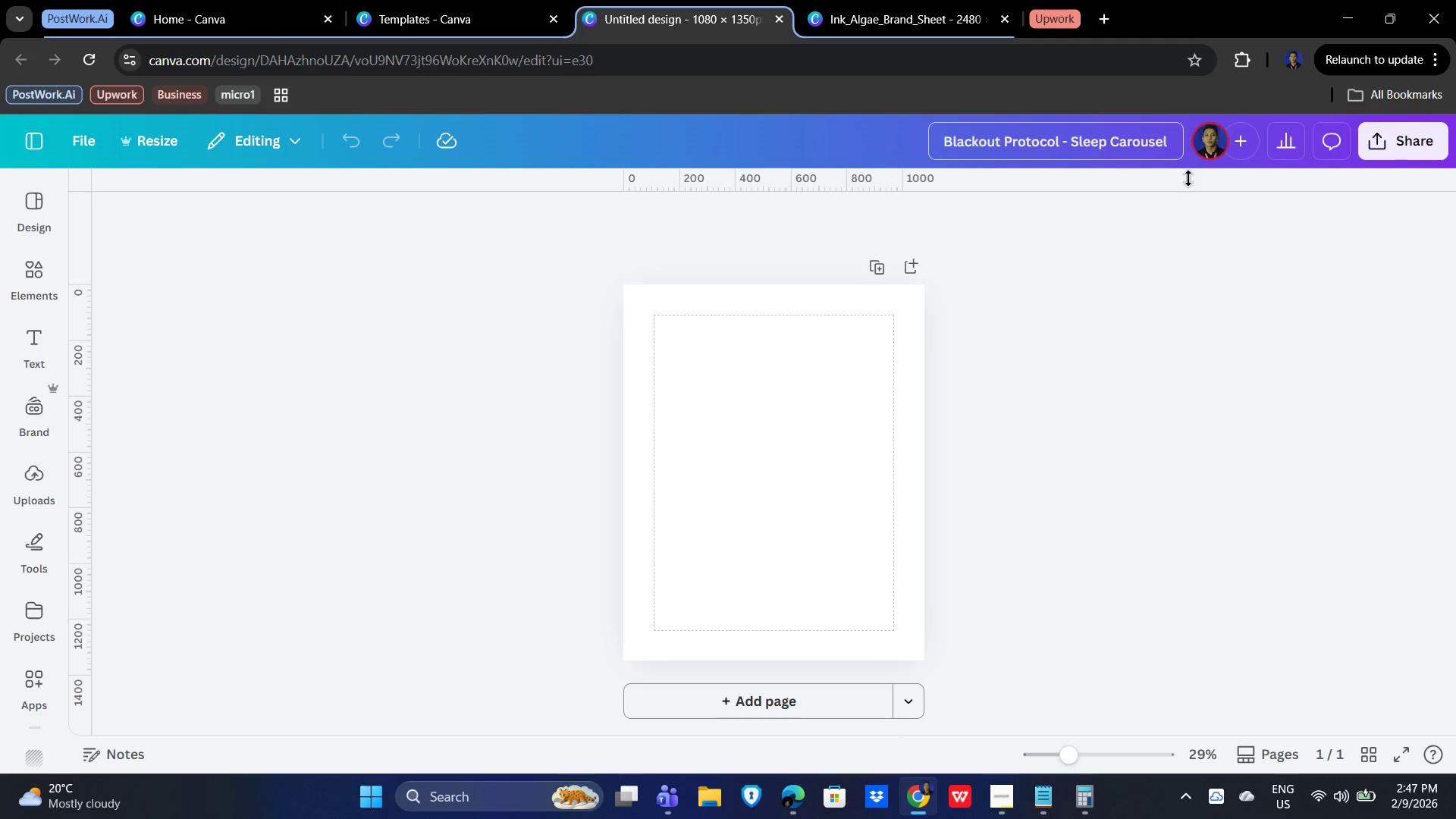 
left_click_drag(start_coordinate=[1183, 366], to_coordinate=[1183, 371])
 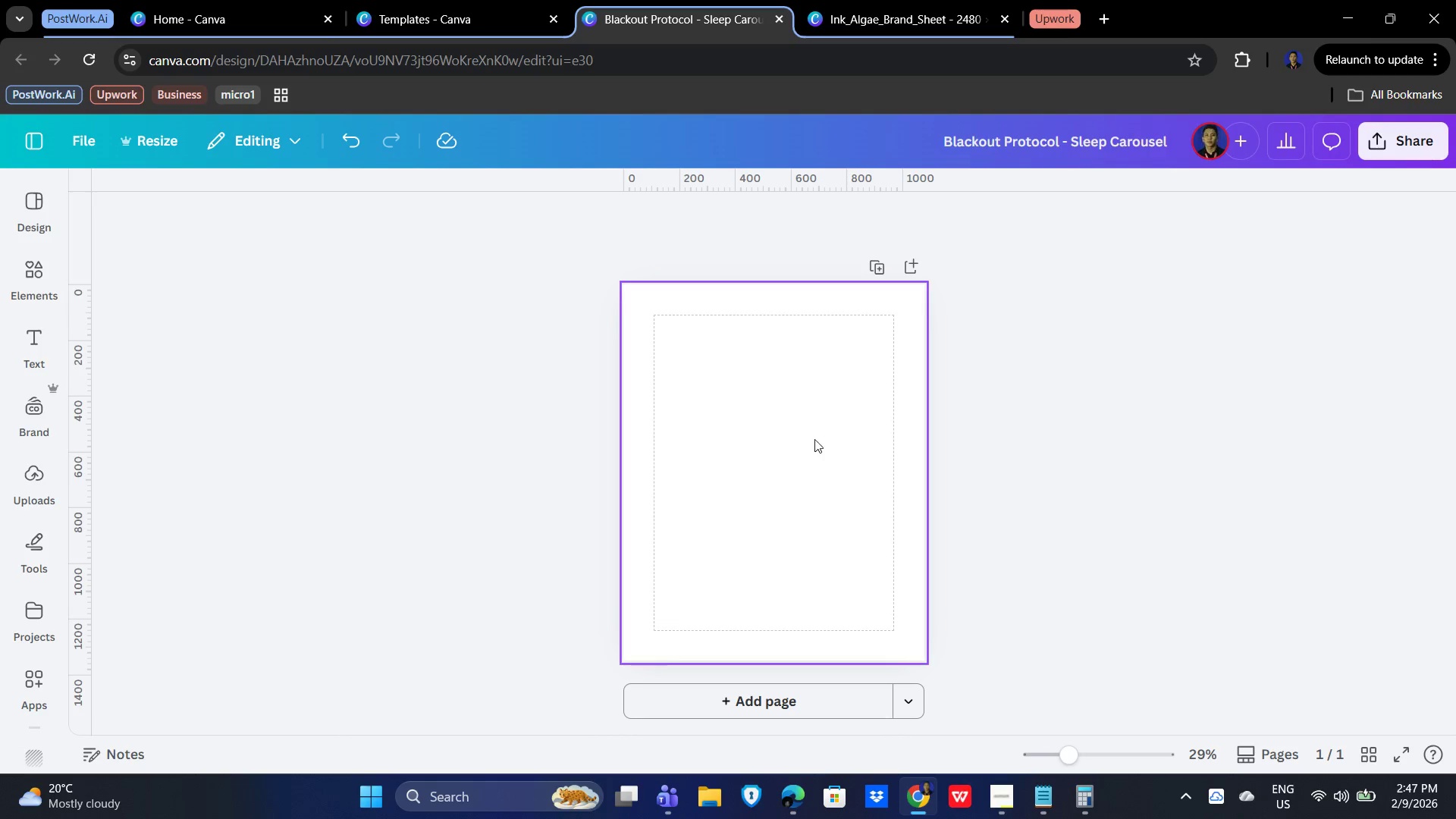 
left_click([733, 454])
 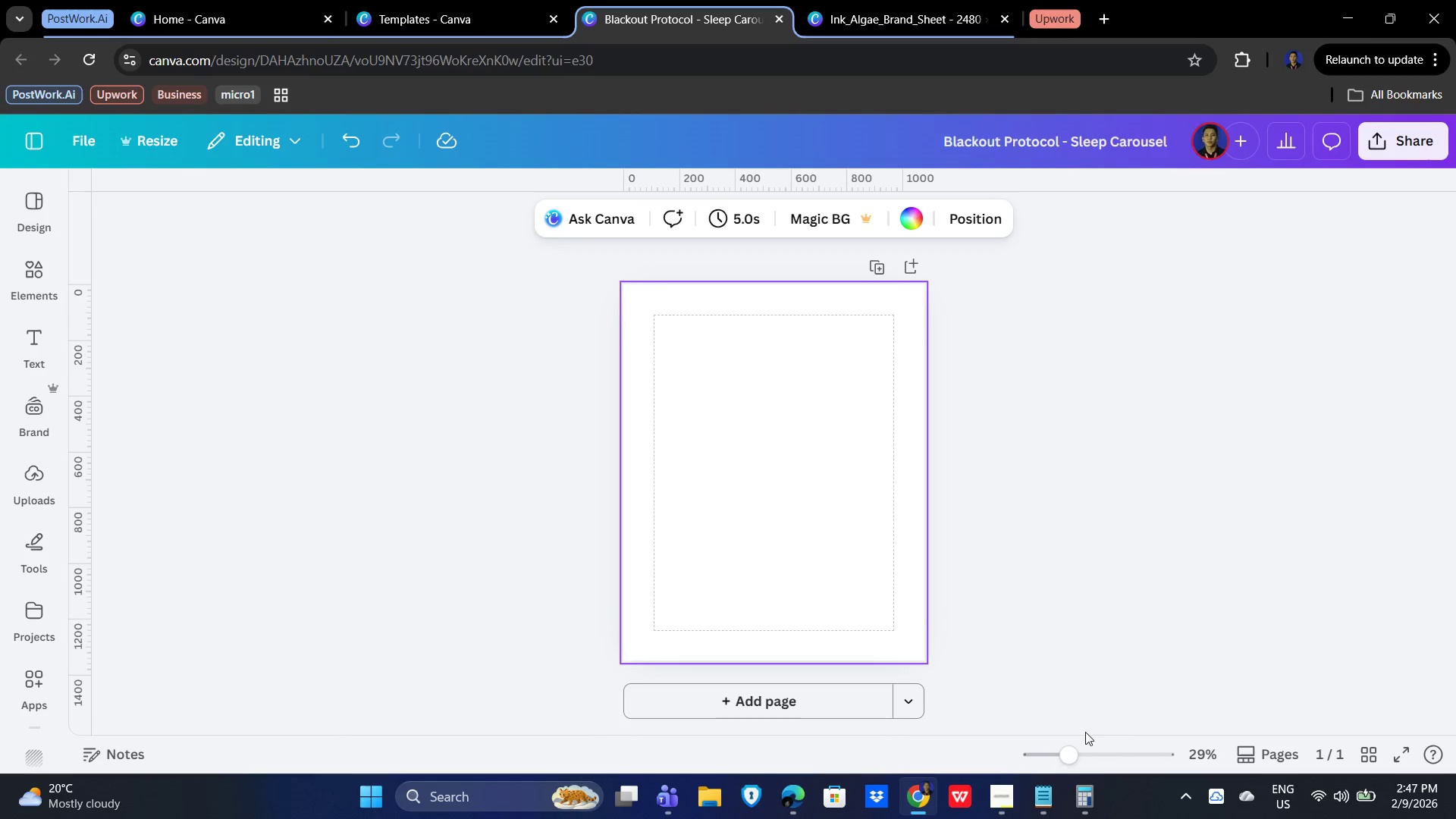 
left_click([1002, 807])